 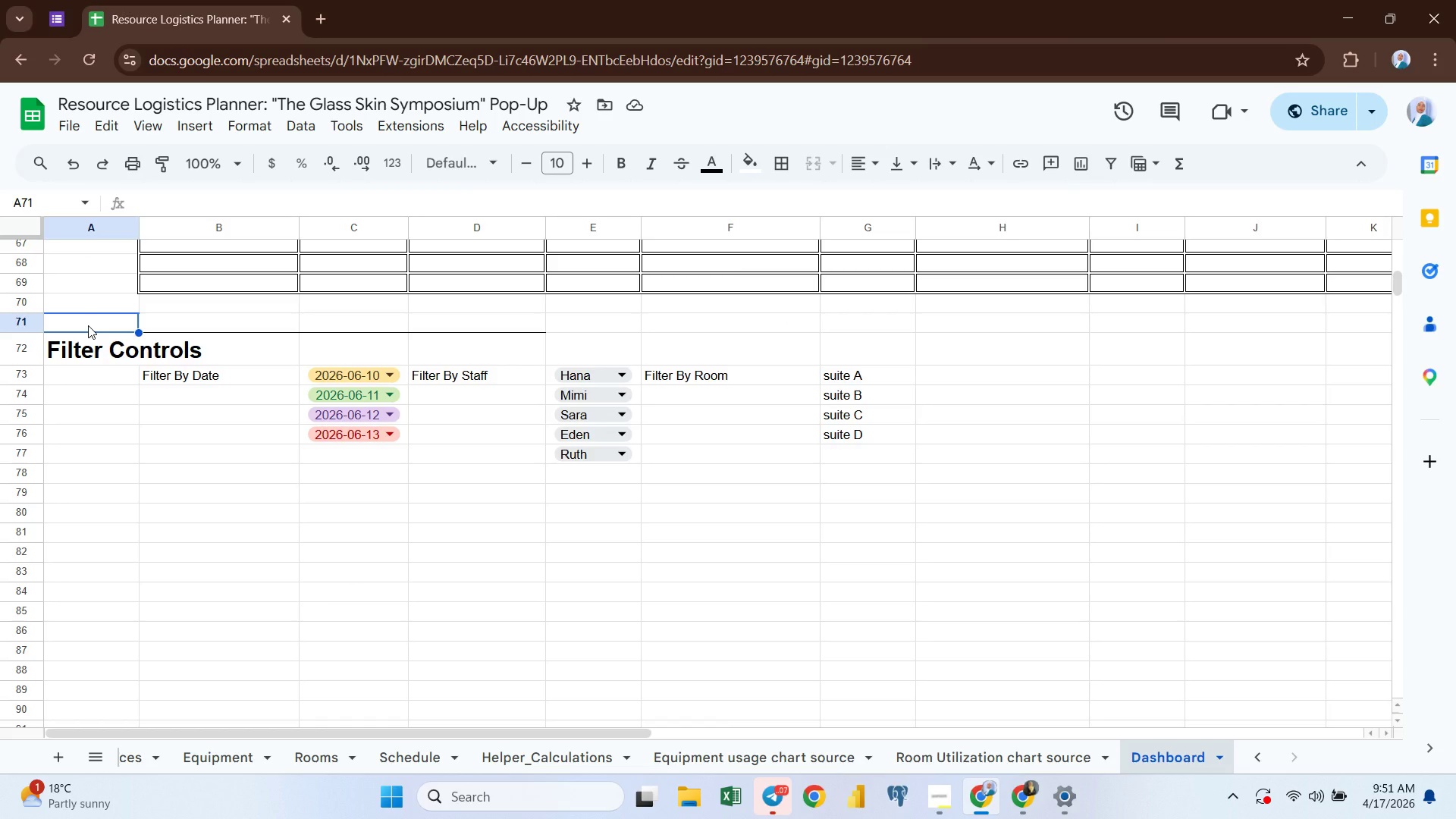 
key(Control+Shift+ArrowDown)
 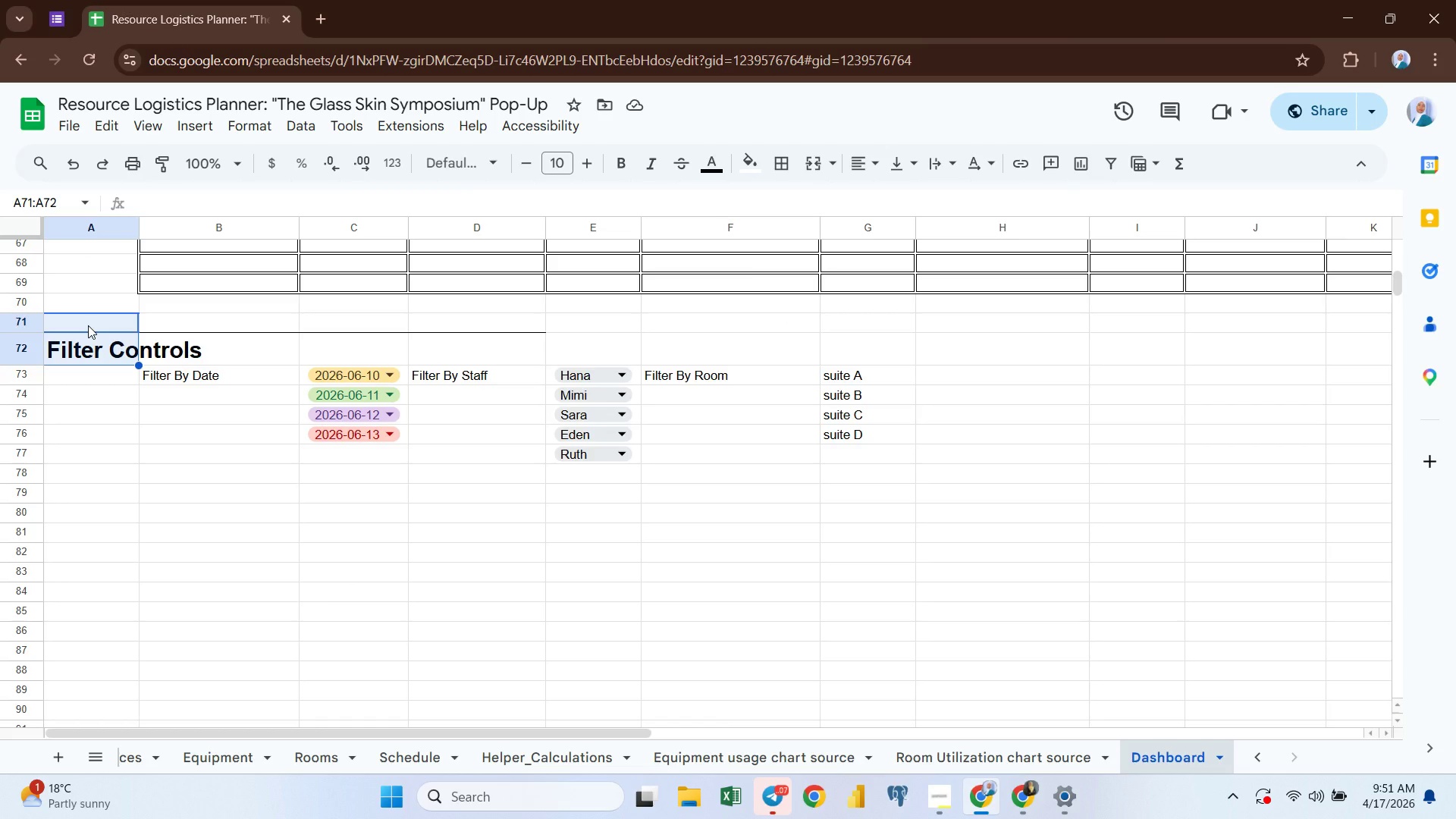 
key(Control+Shift+ArrowDown)
 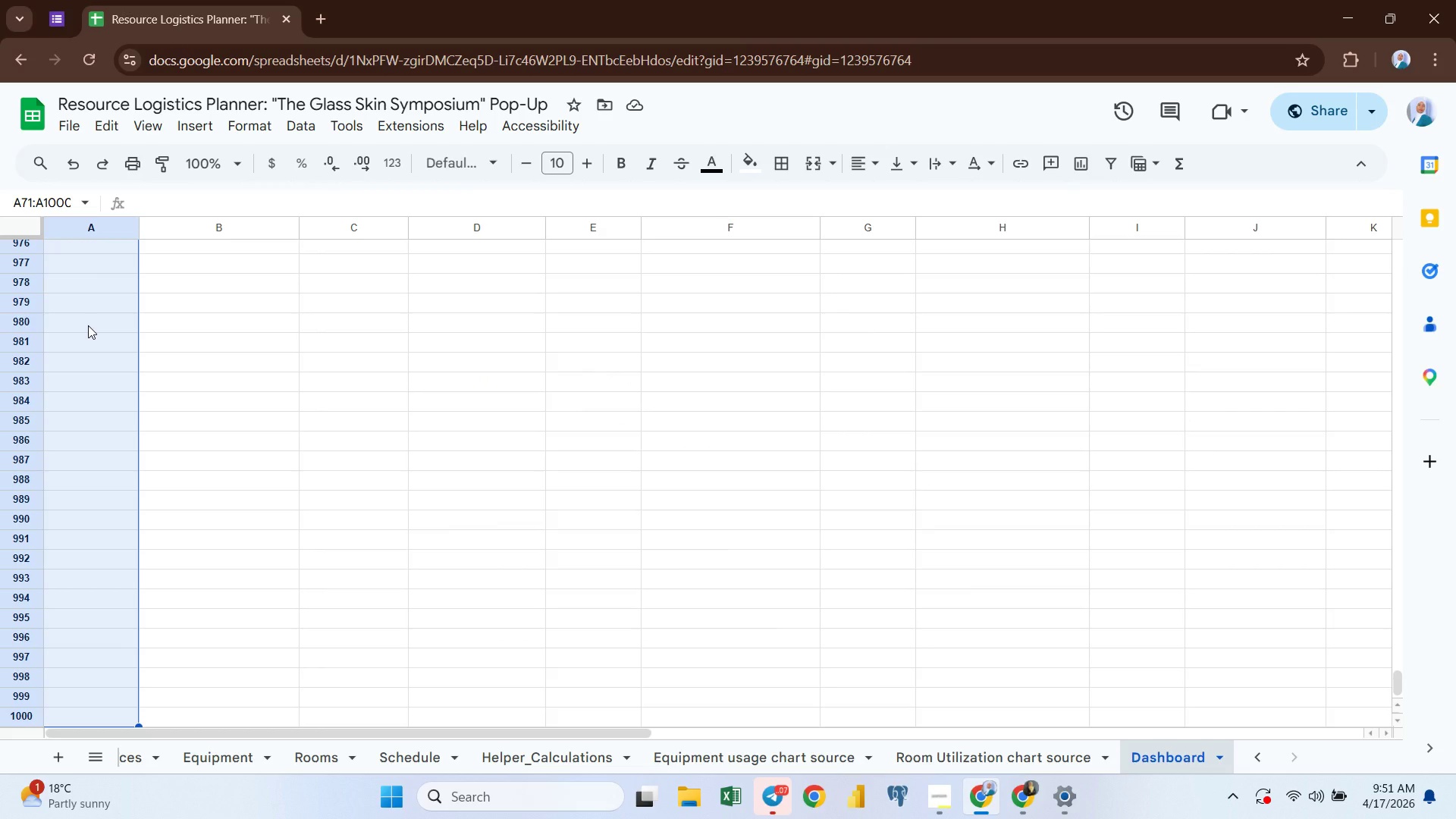 
key(Control+Shift+ArrowRight)
 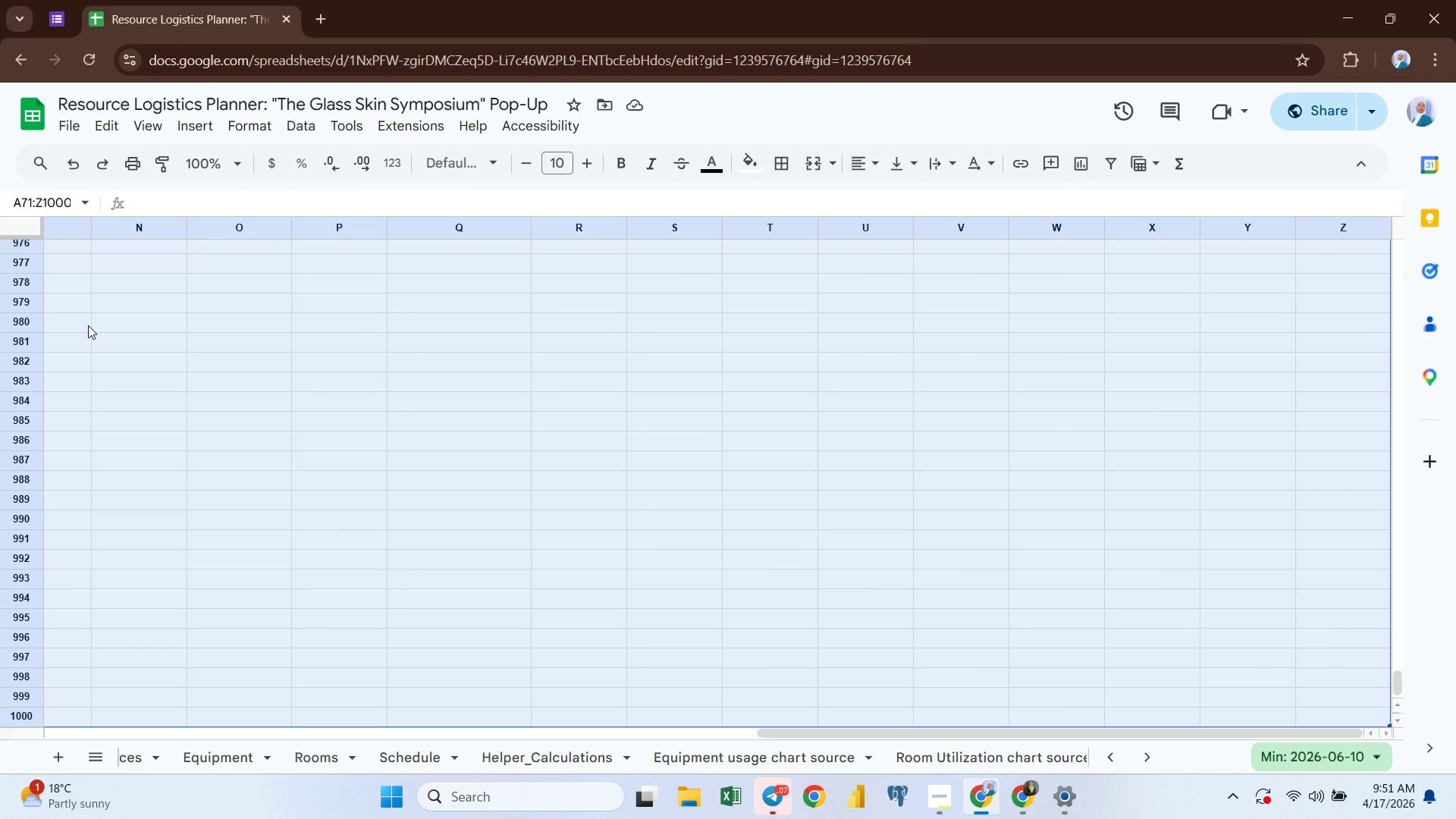 
key(Delete)
 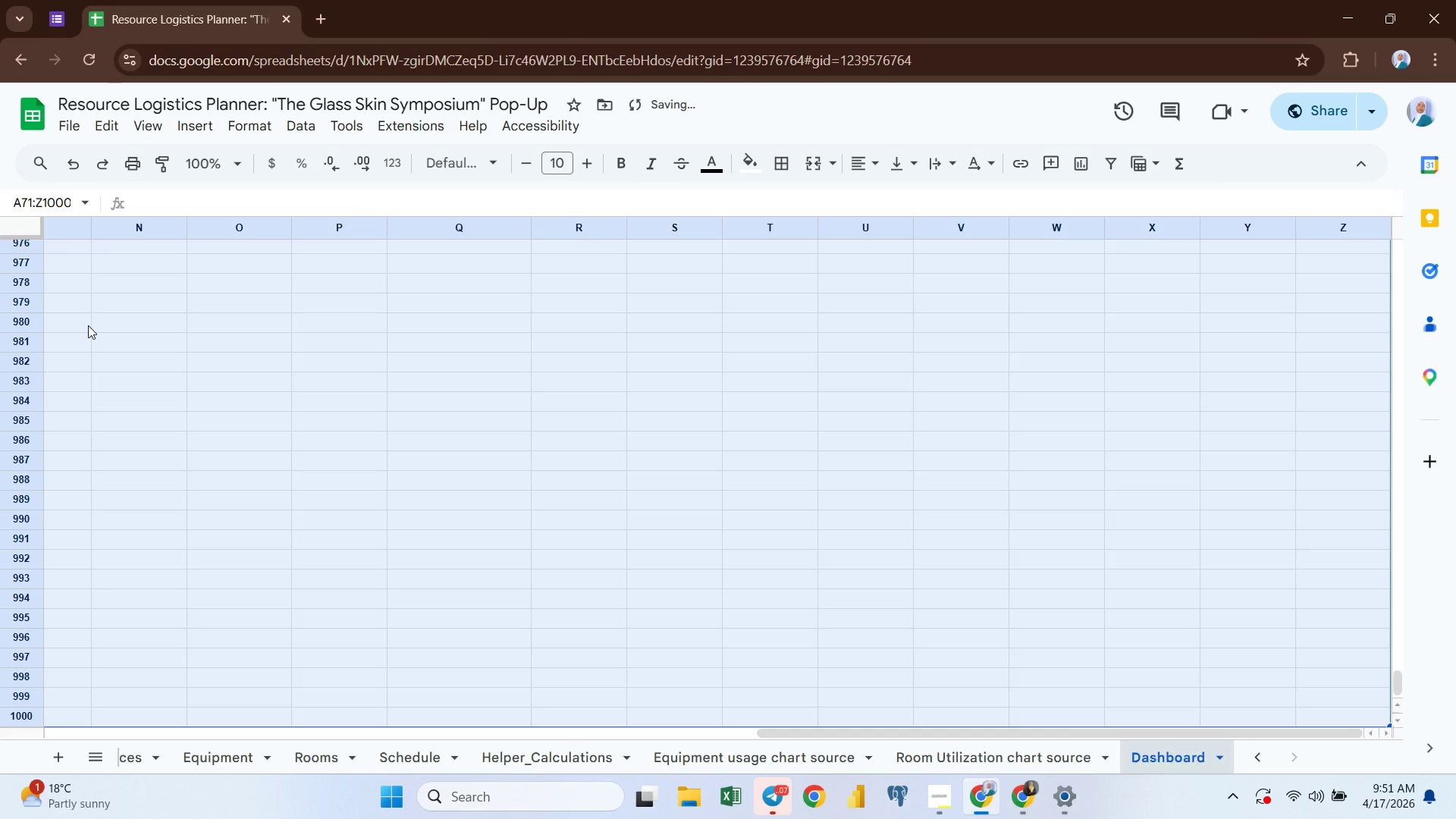 
key(Delete)
 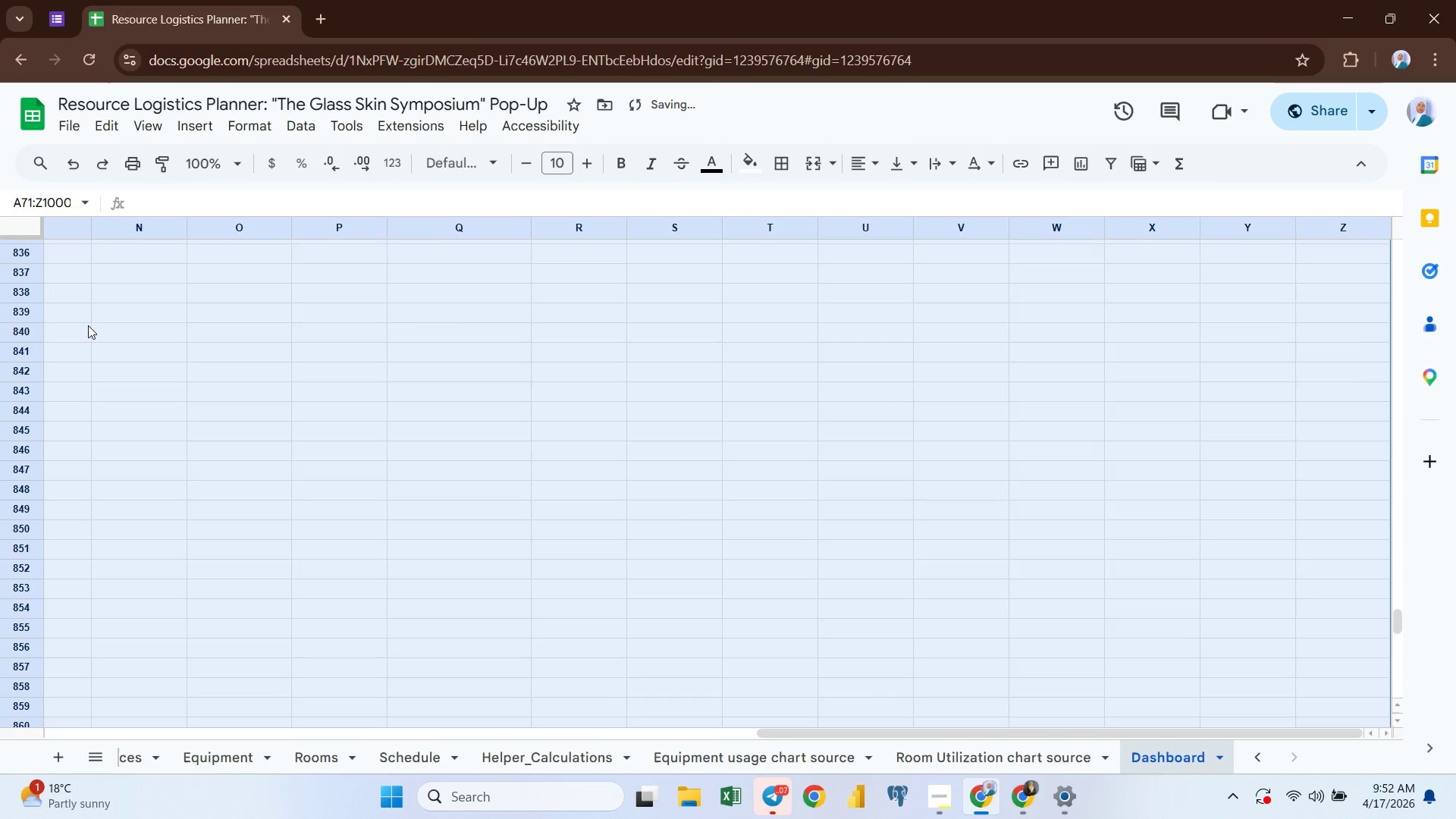 
key(Control+Backspace)
 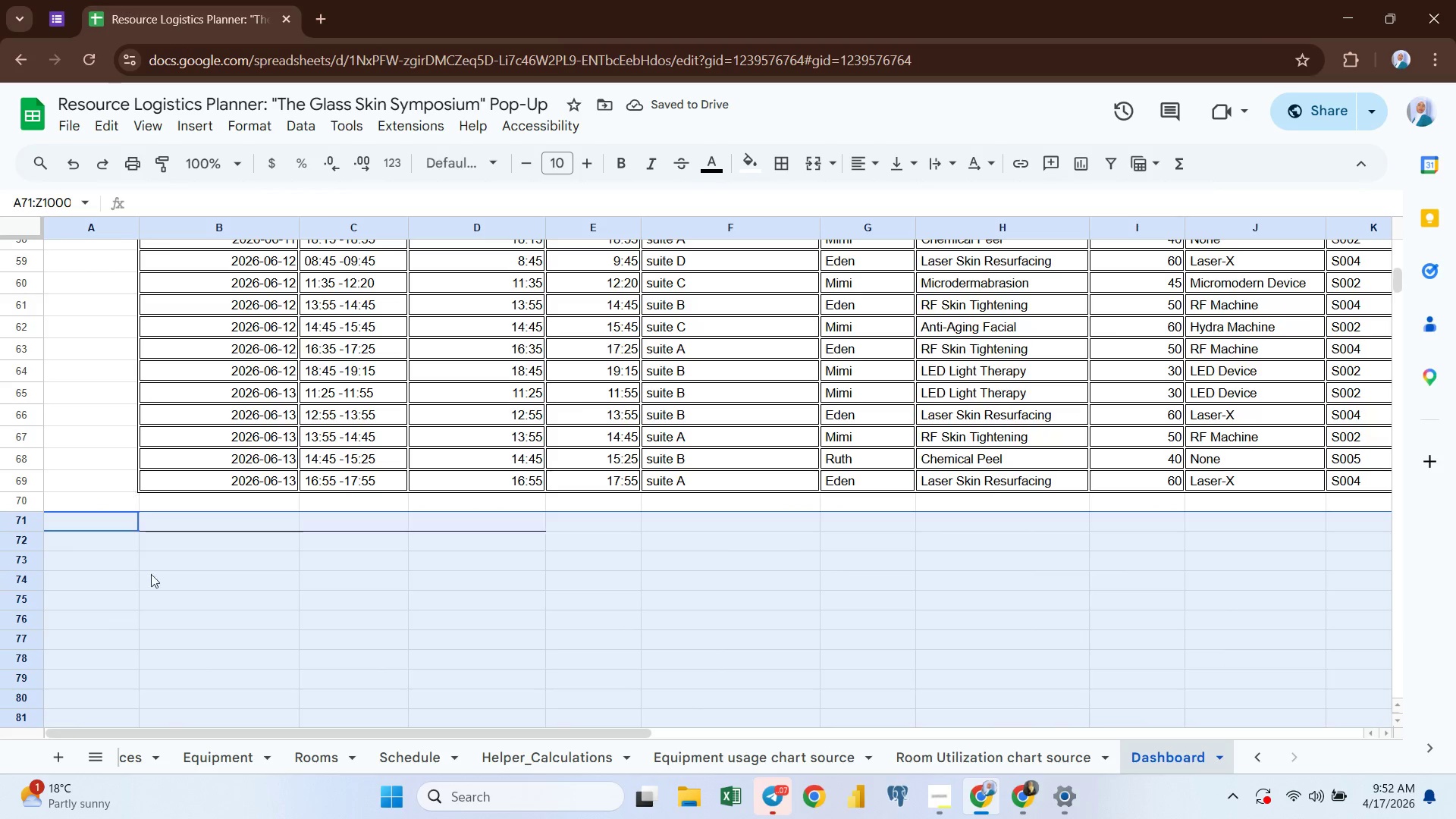 
left_click([164, 598])
 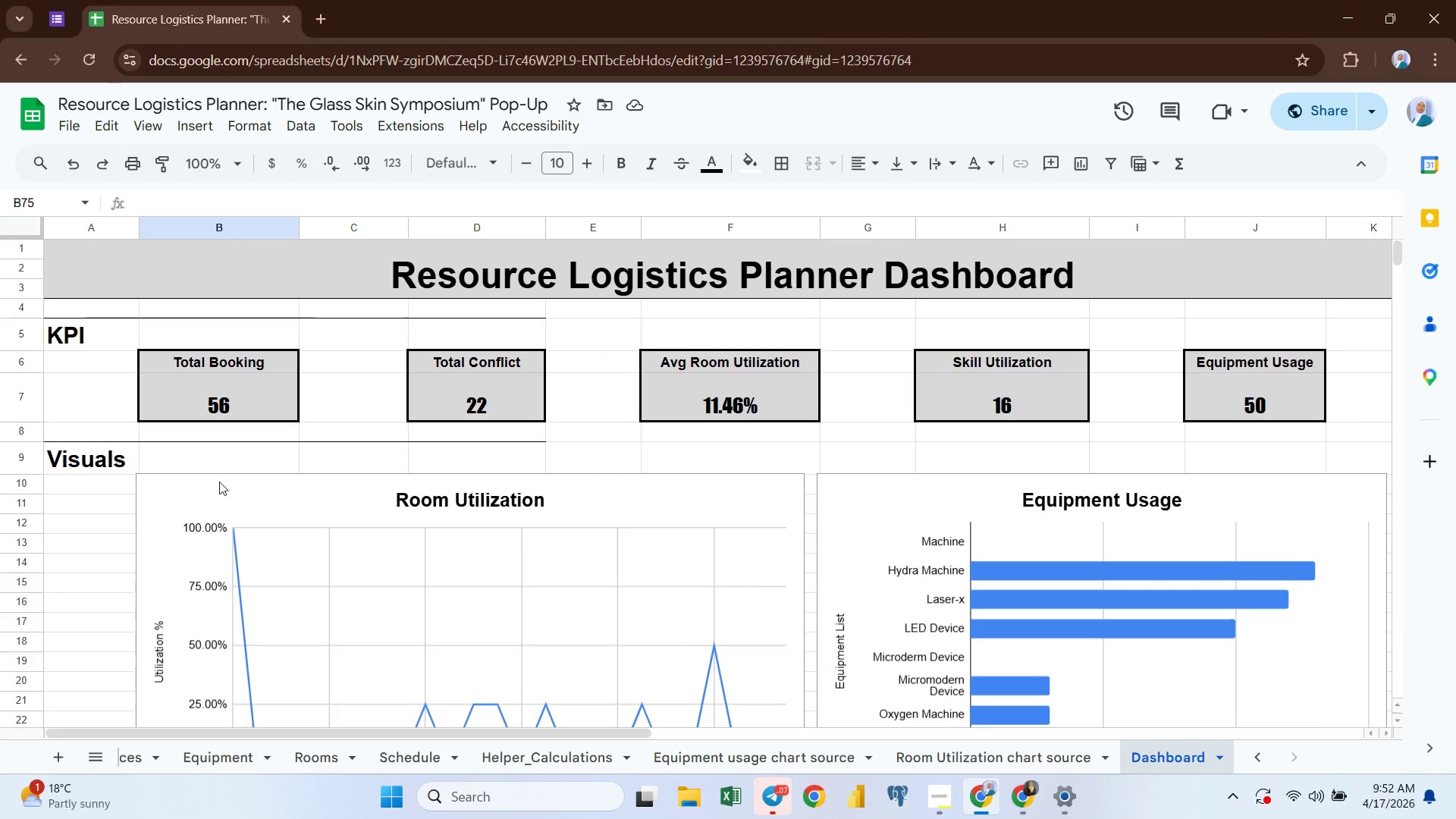 
left_click([206, 272])
 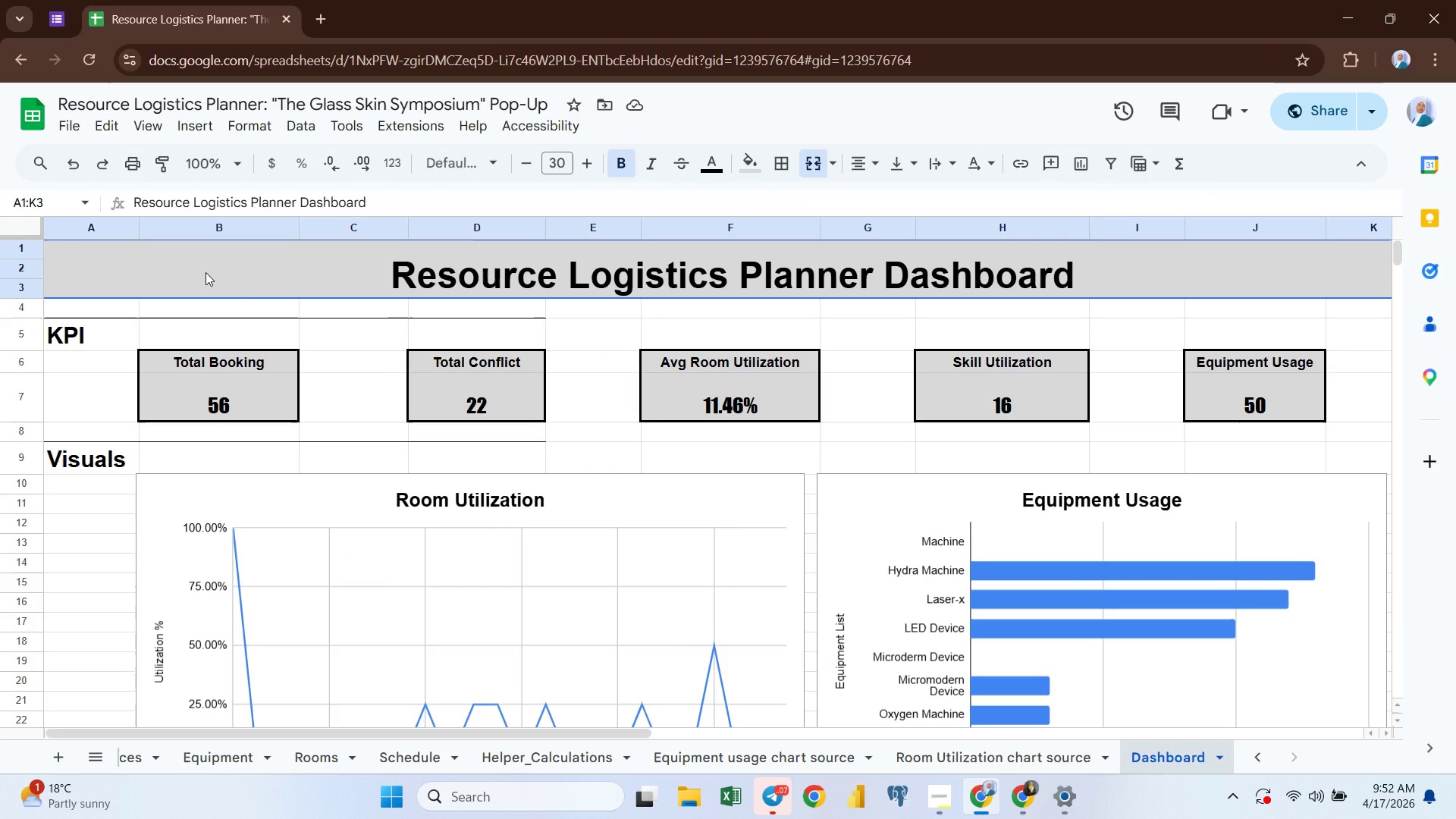 
key(Shift+ArrowDown)
 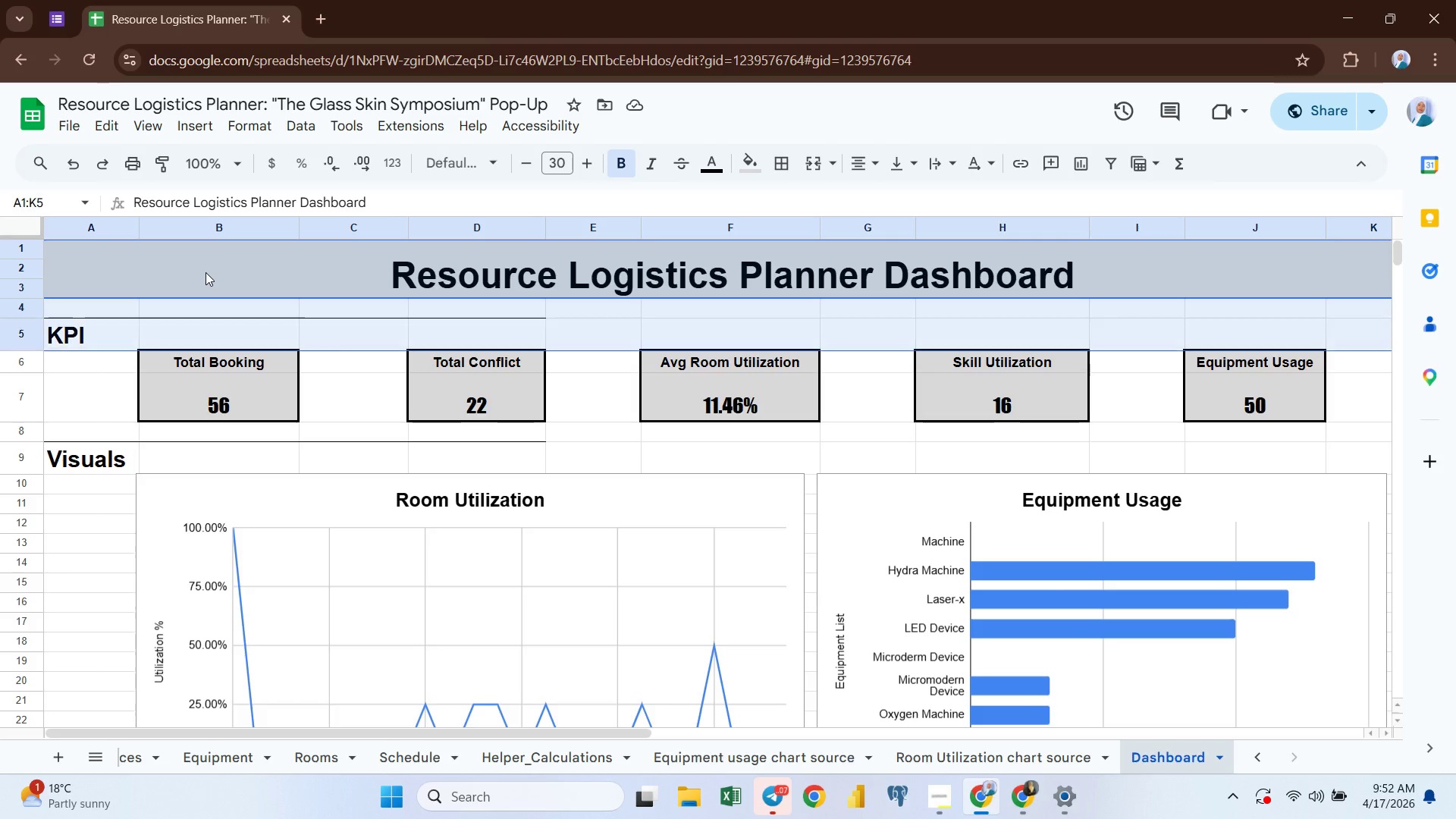 
hold_key(key=ArrowDown, duration=1.47)
 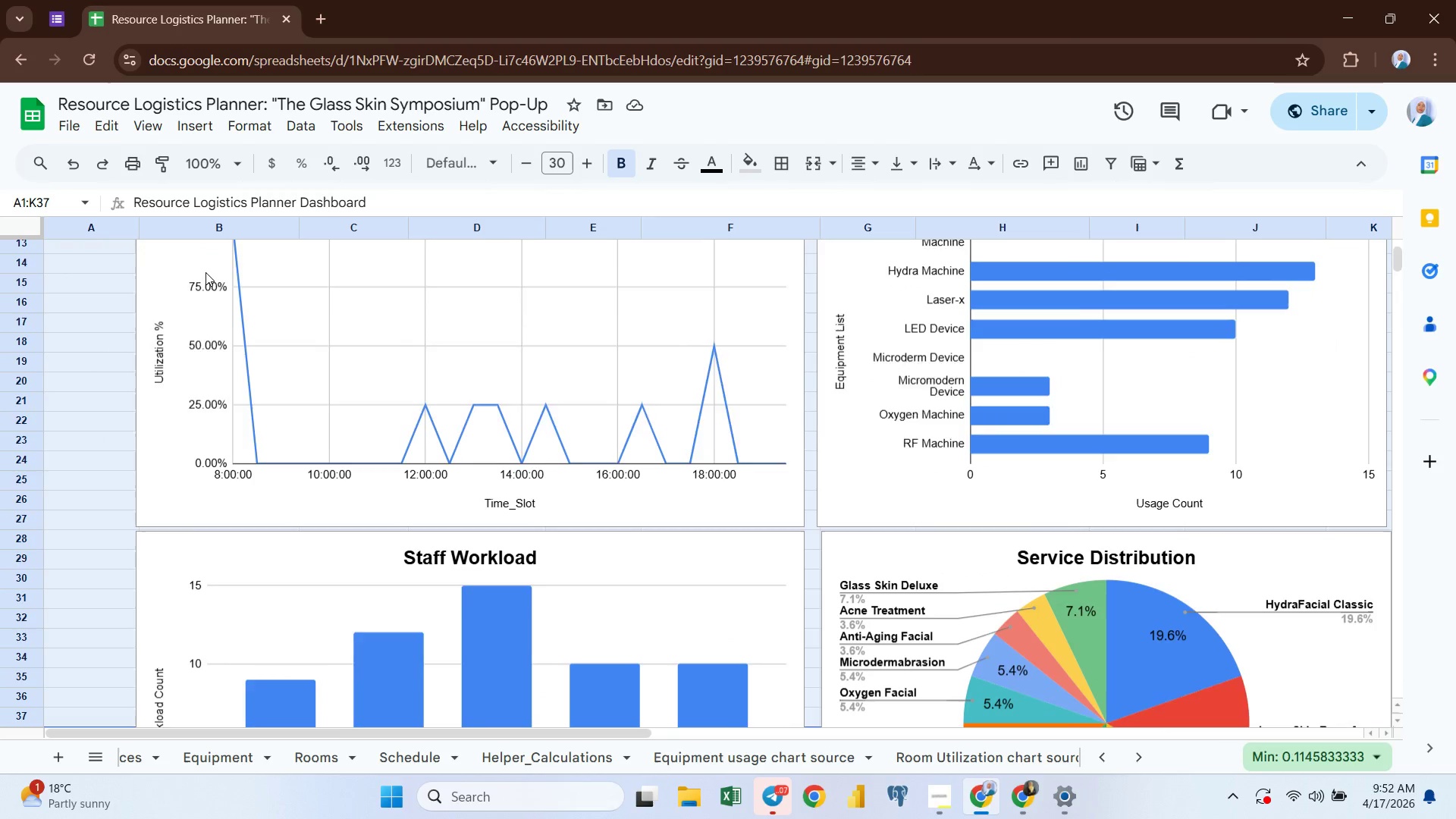 
hold_key(key=ArrowDown, duration=1.5)
 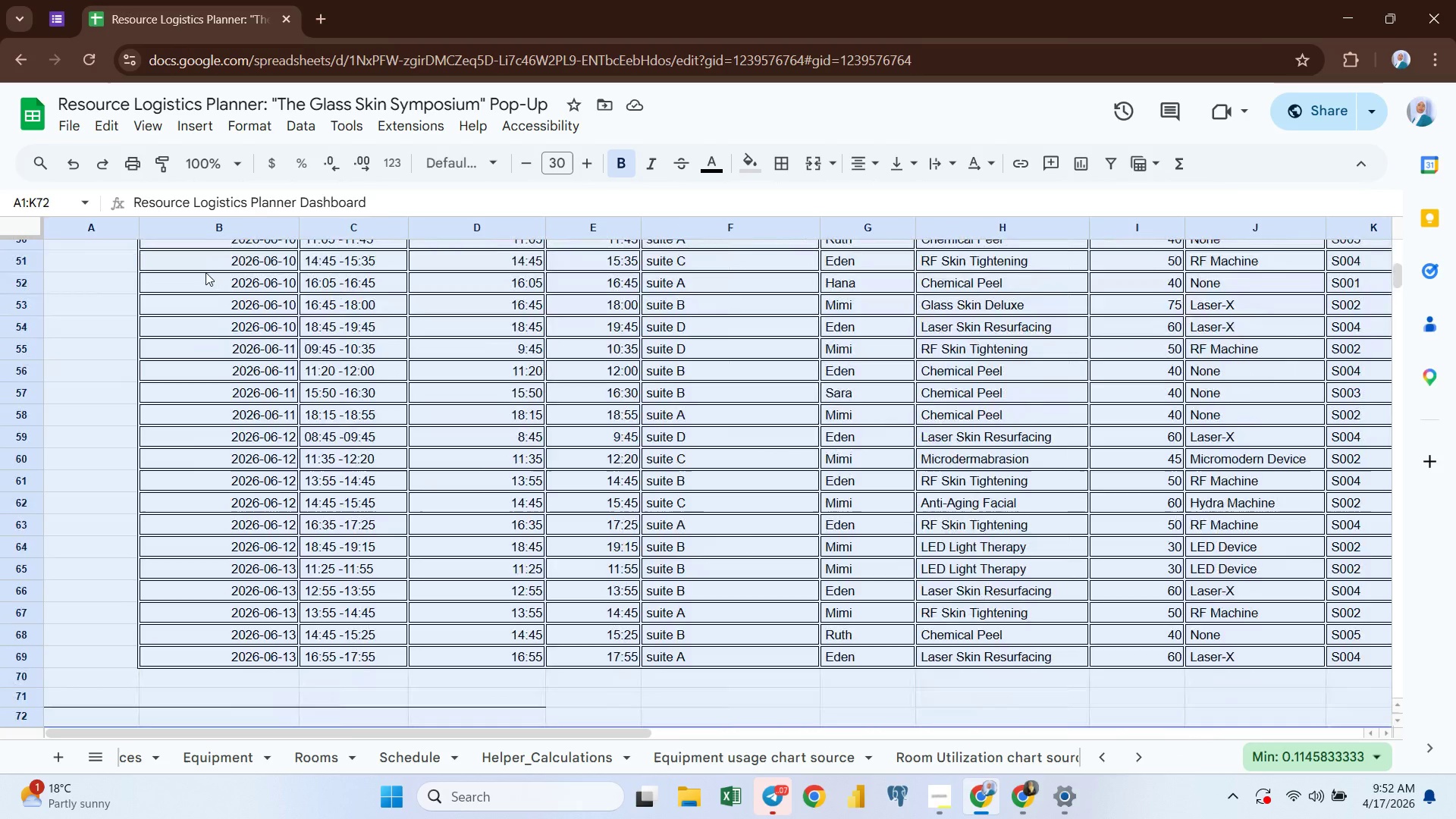 
key(Shift+ArrowDown)
 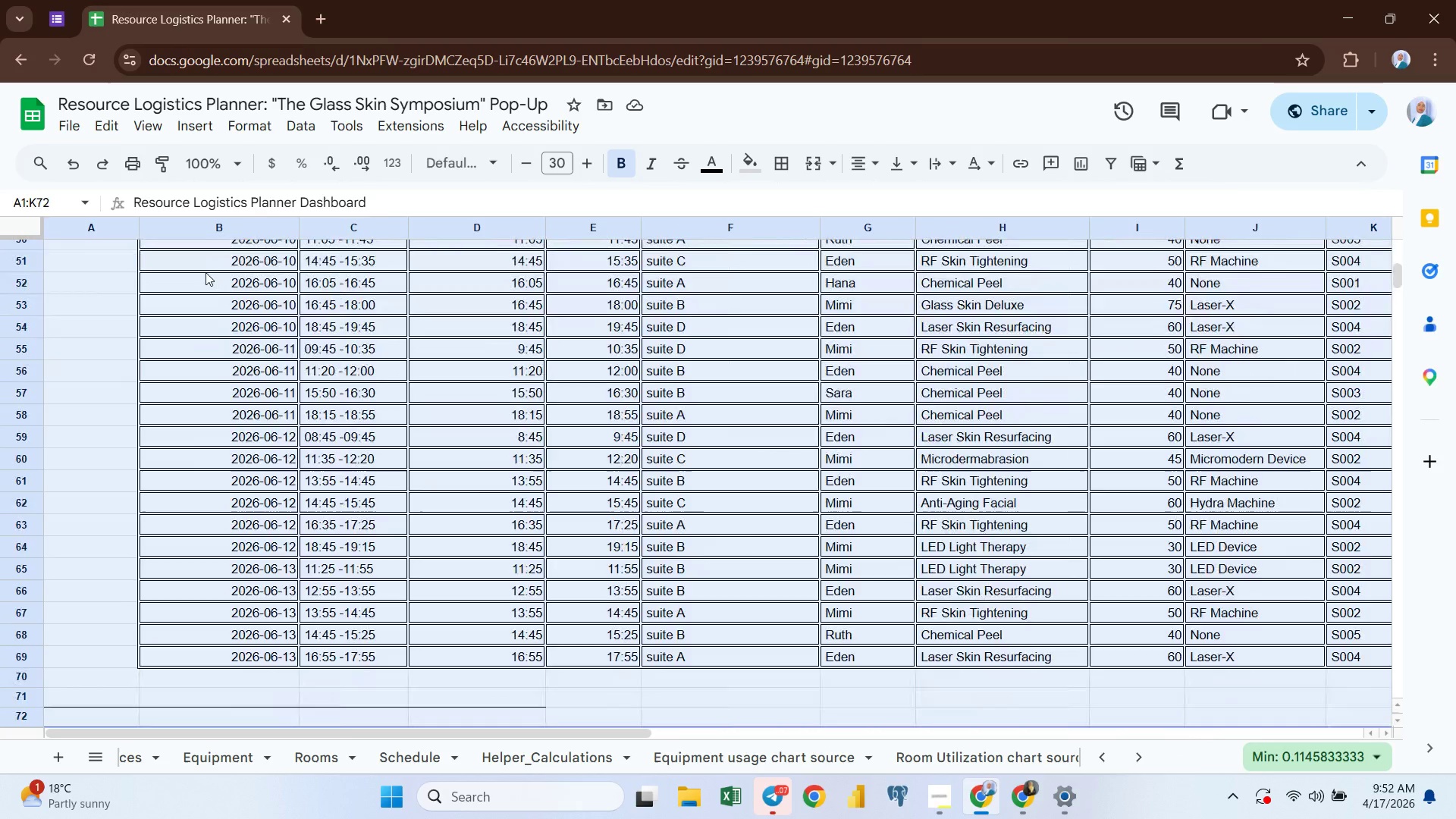 
key(Shift+ArrowDown)
 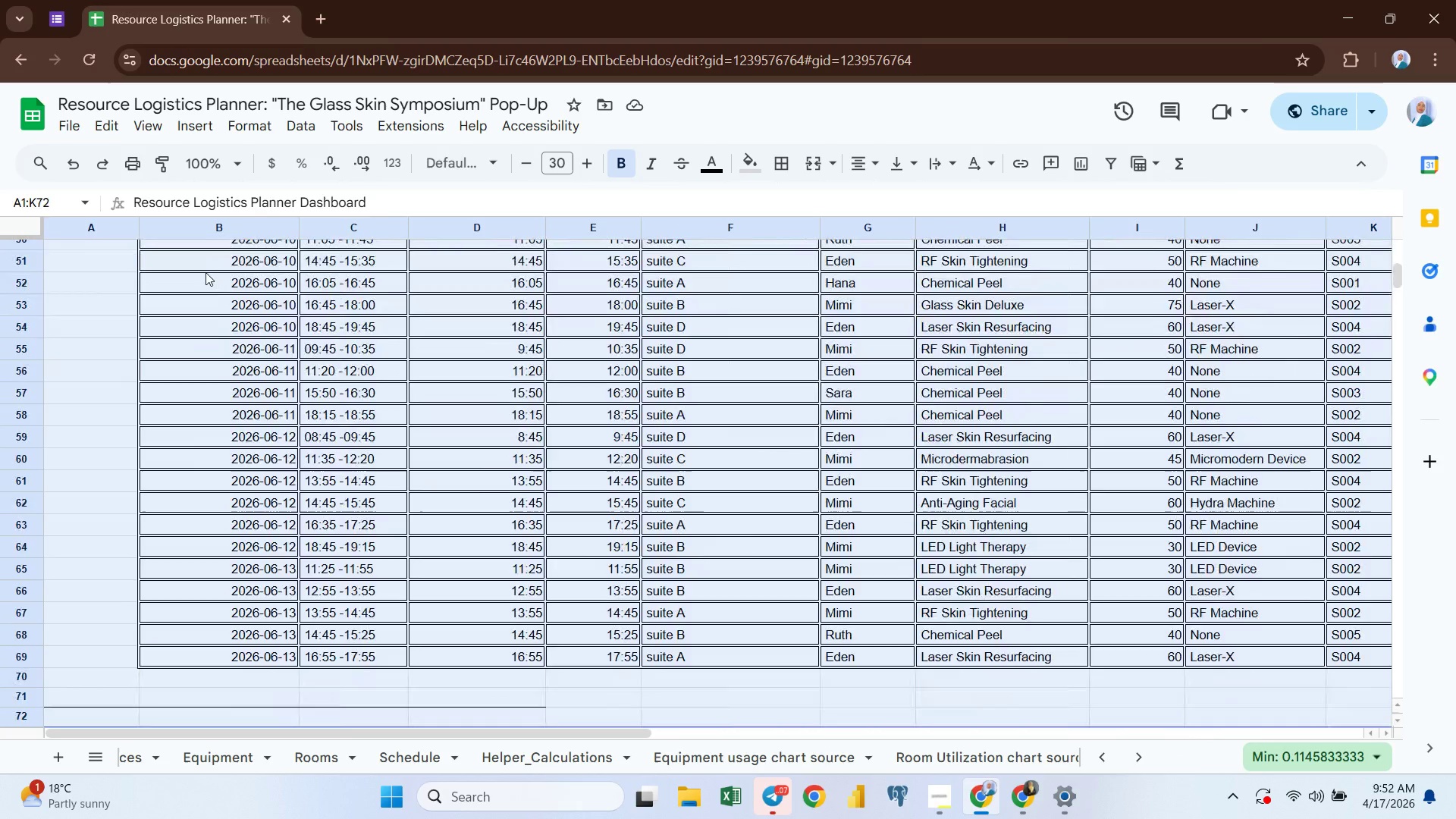 
key(Shift+ArrowDown)
 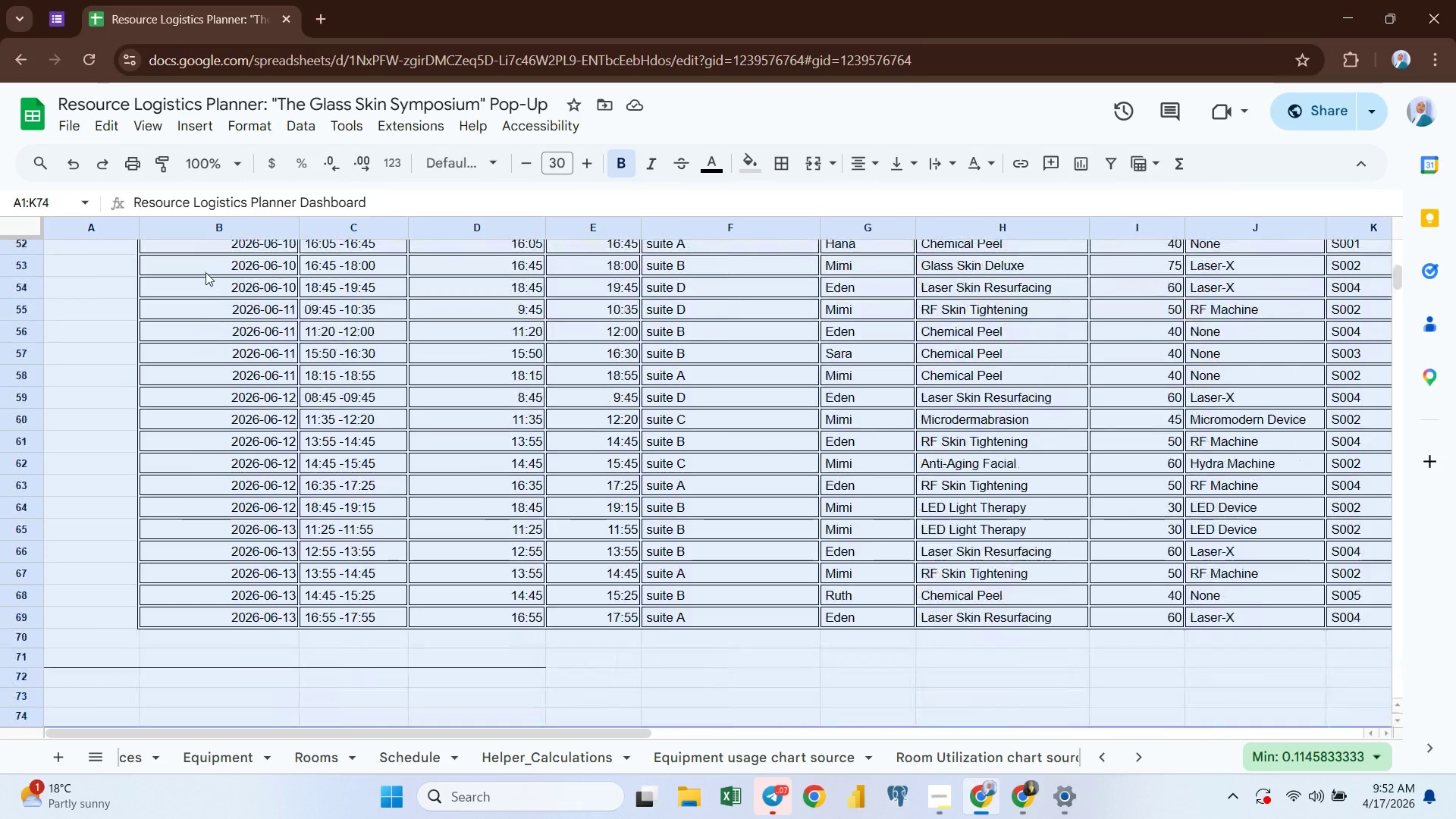 
key(Shift+ArrowDown)
 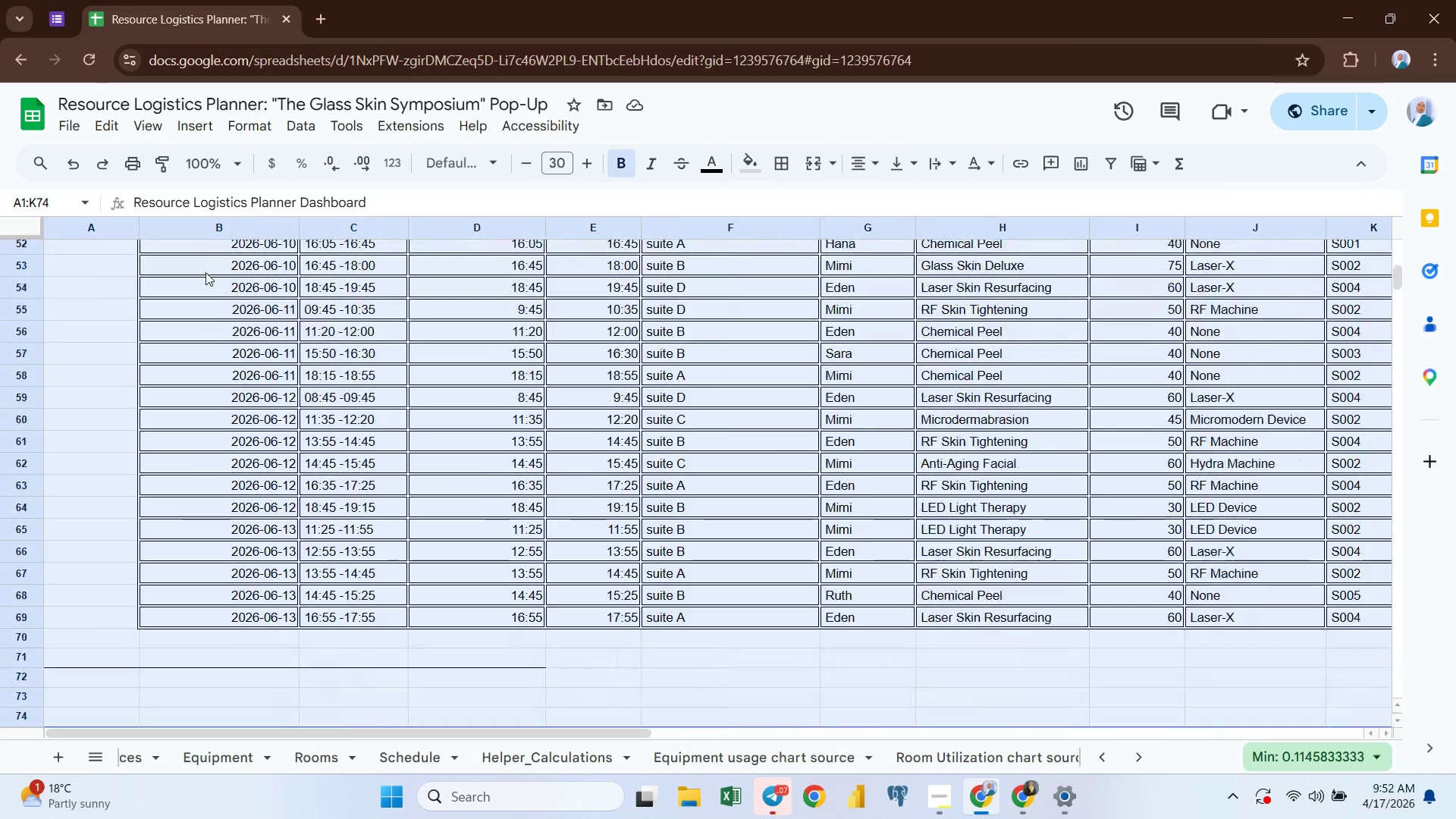 
key(Shift+ArrowDown)
 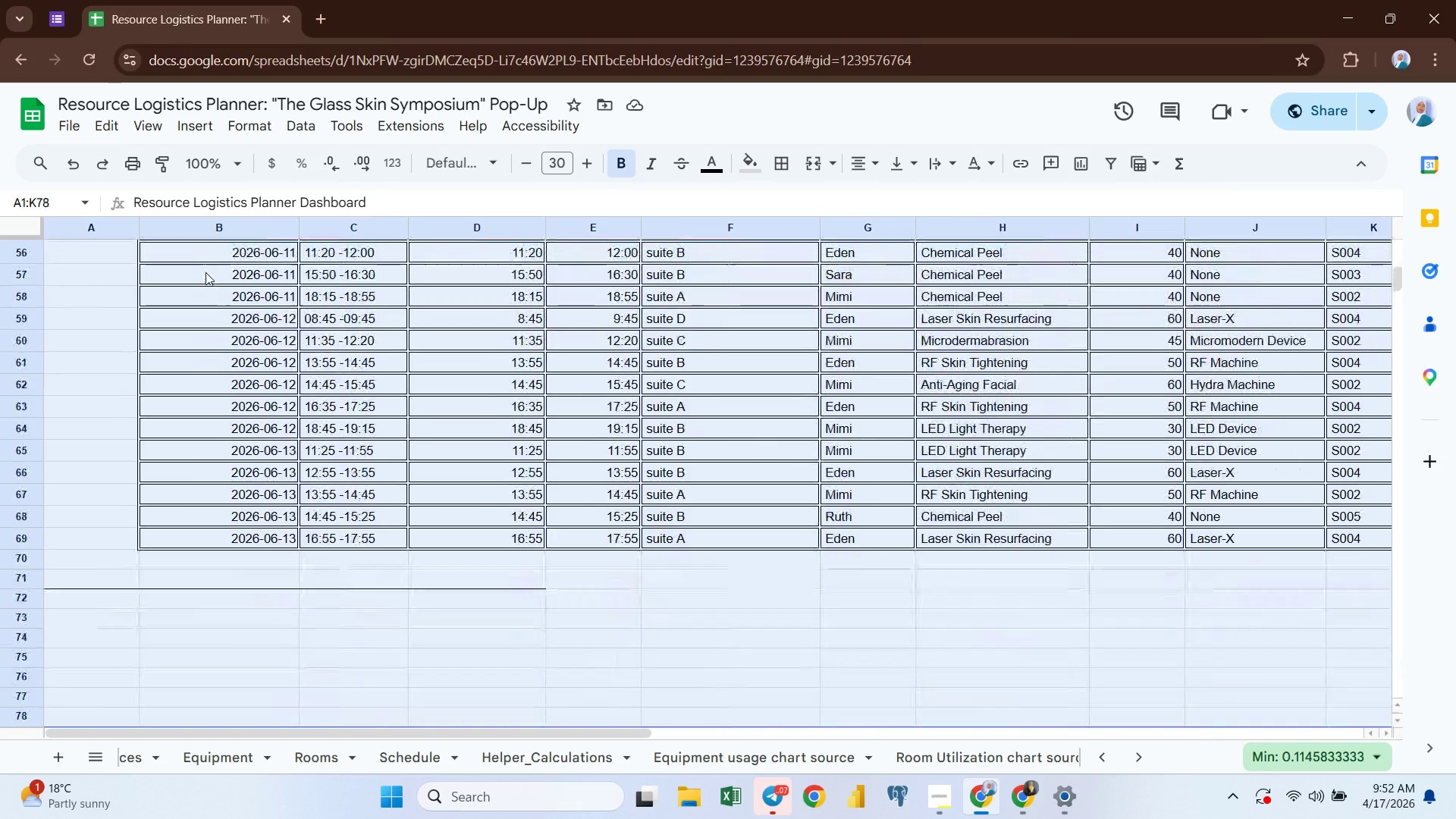 
key(Shift+ArrowDown)
 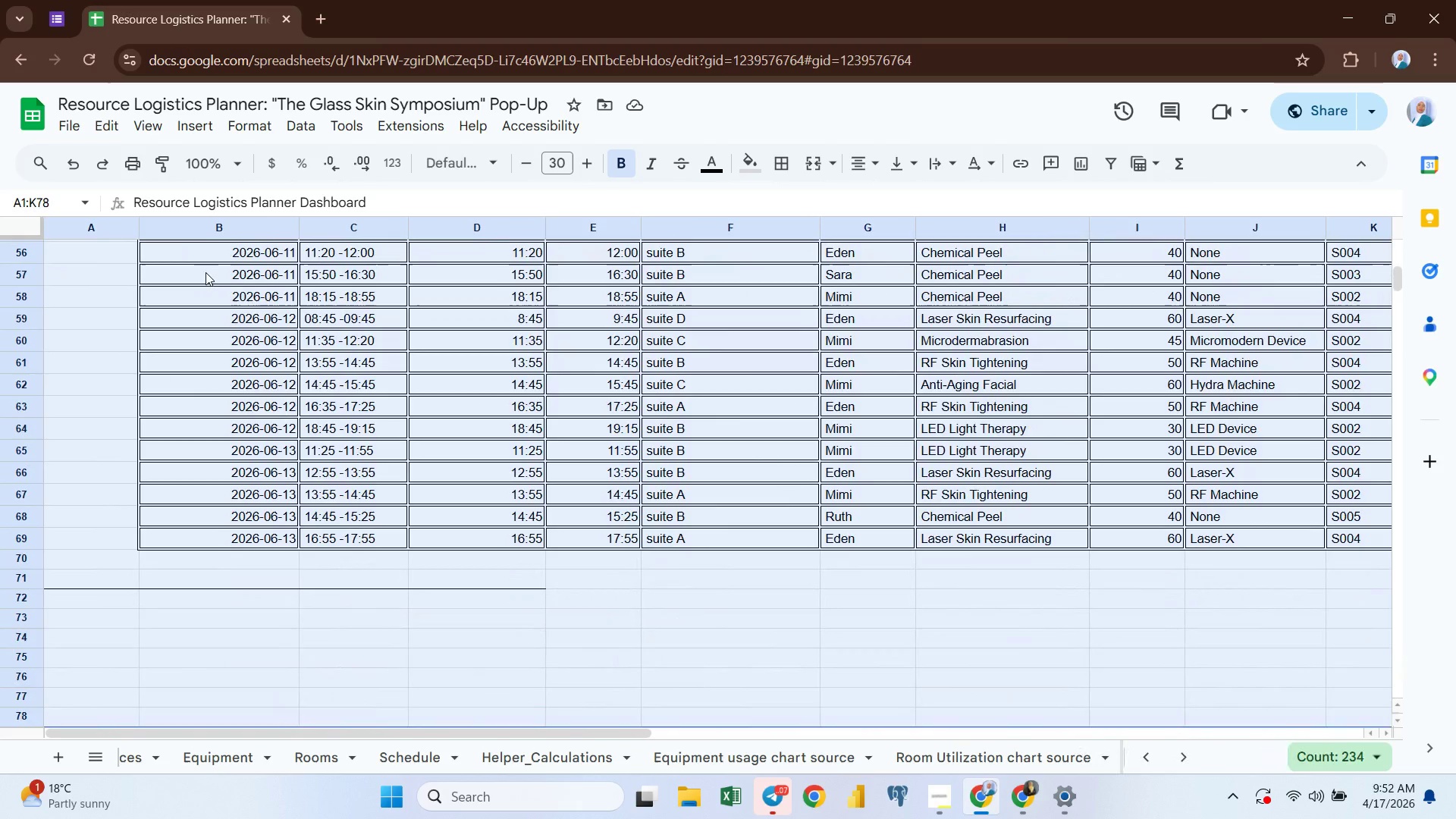 
key(Shift+ArrowUp)
 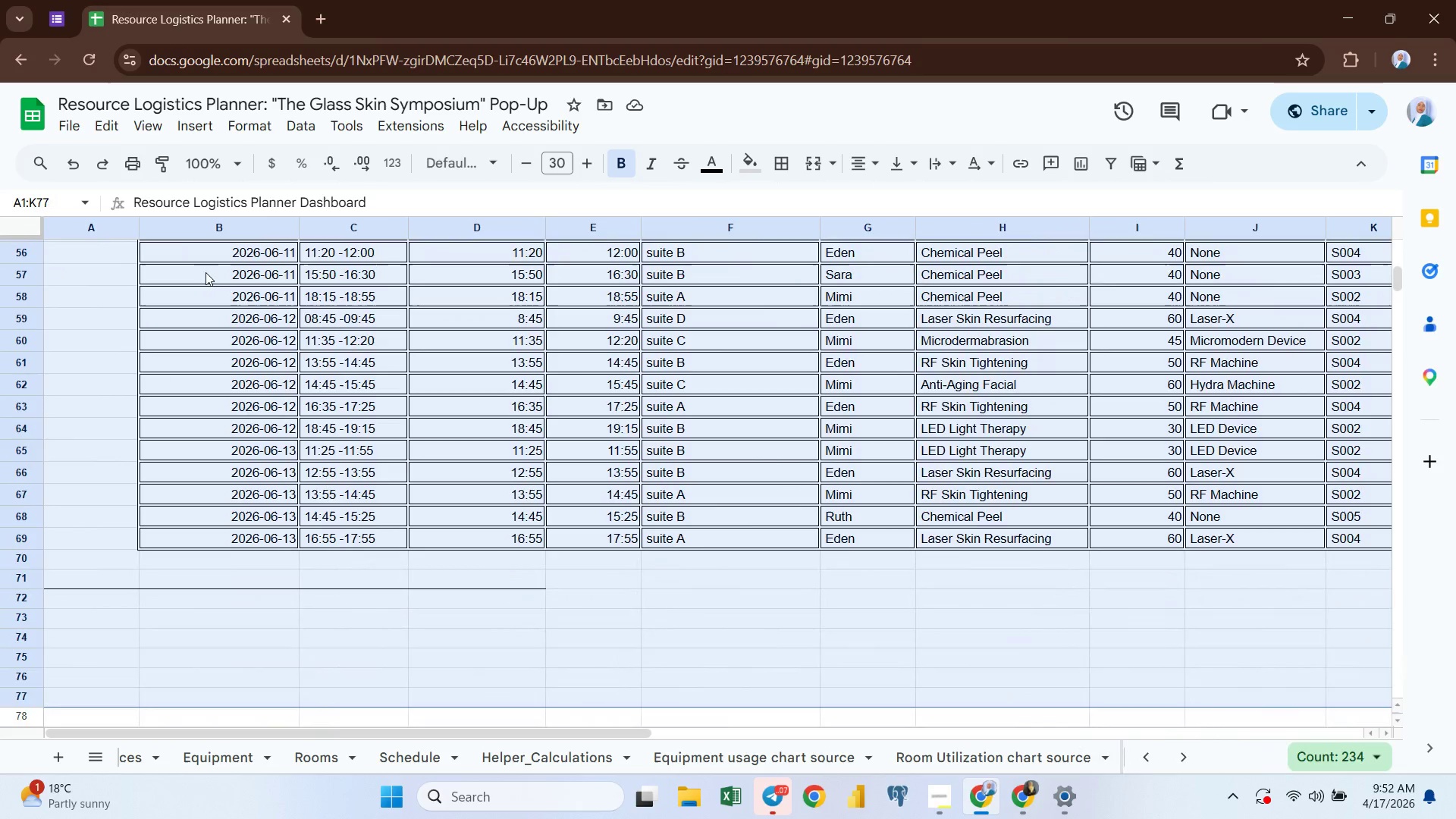 
key(Shift+ArrowUp)
 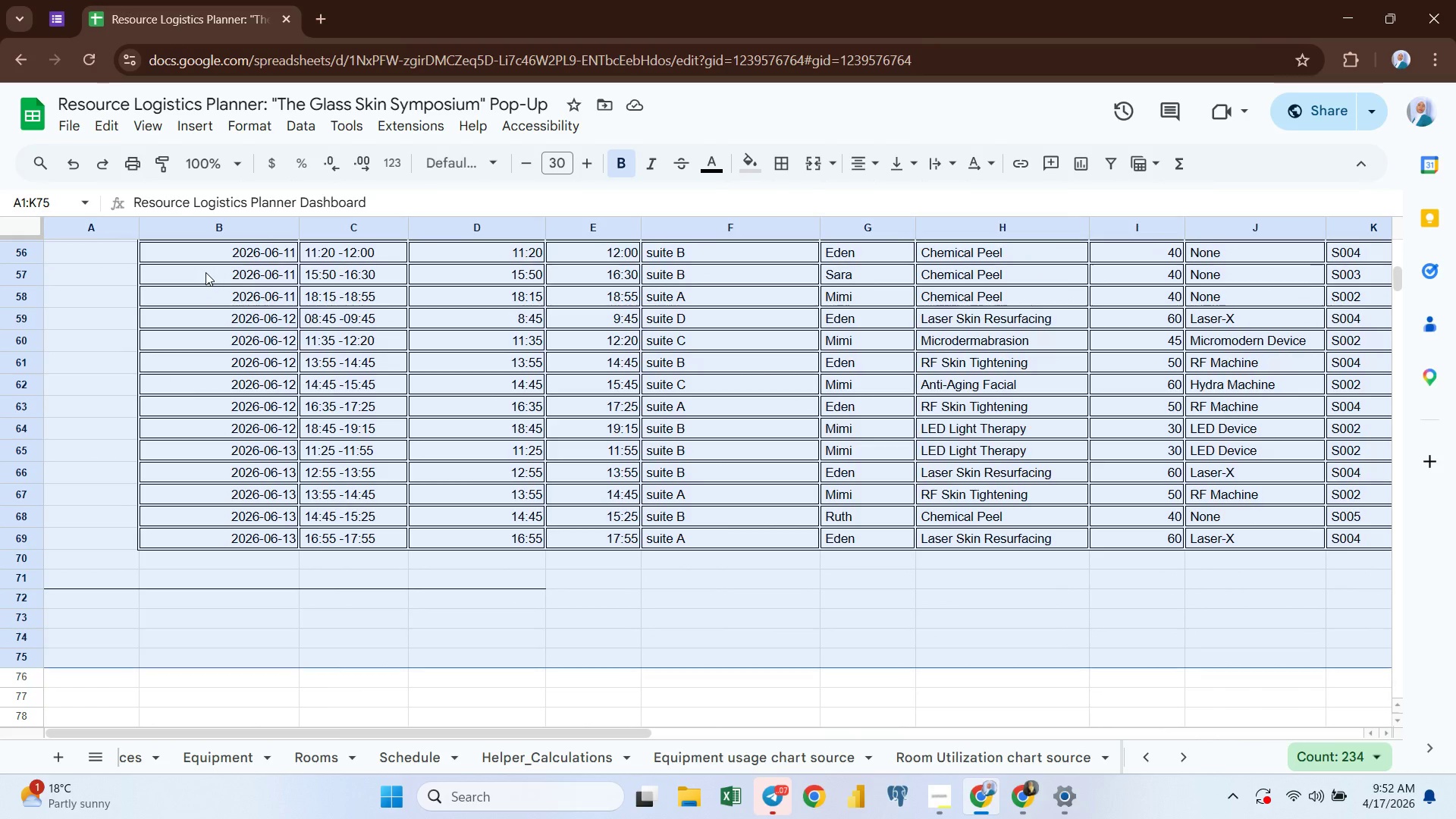 
key(Shift+ArrowUp)
 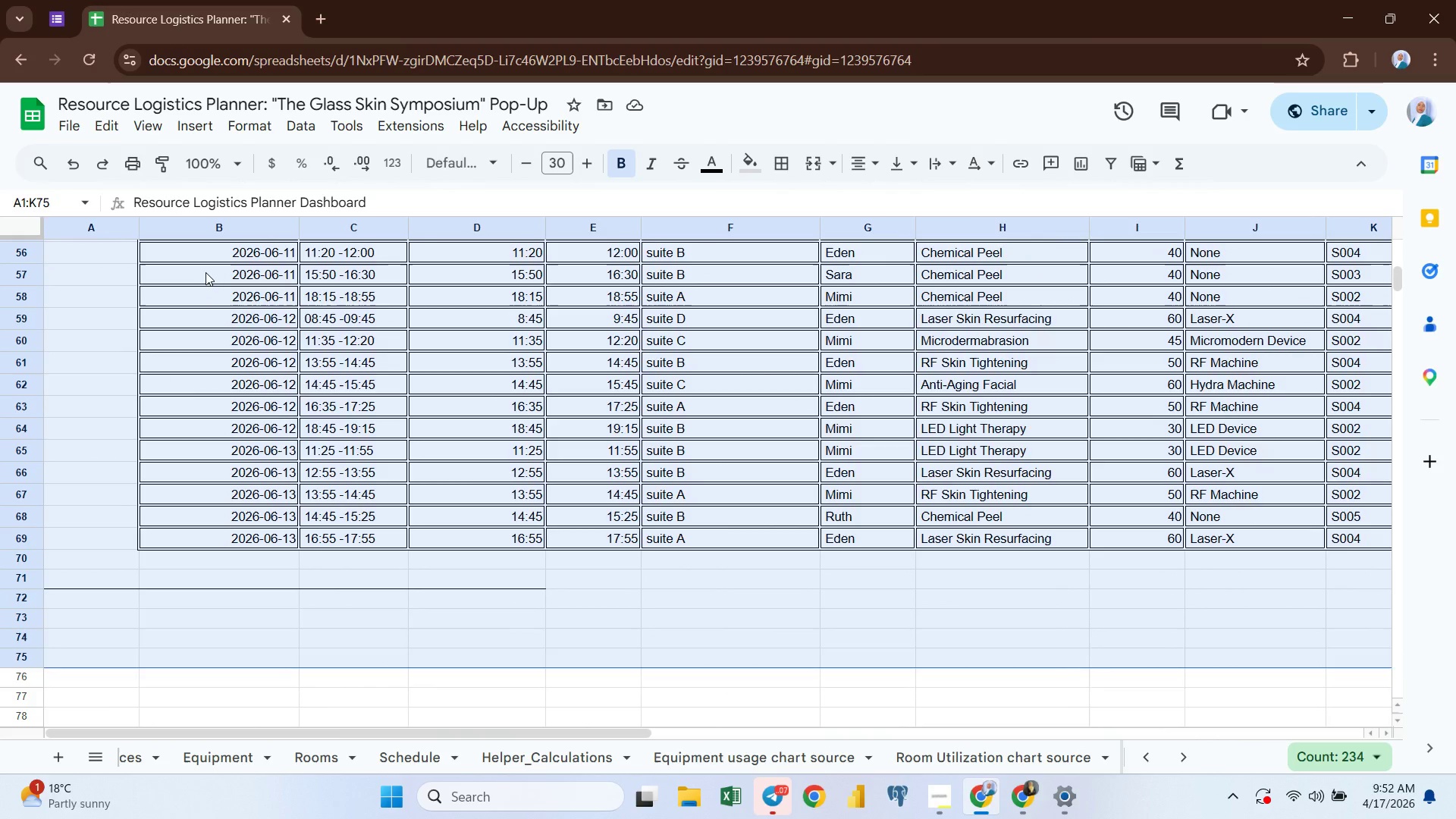 
key(Shift+ArrowUp)
 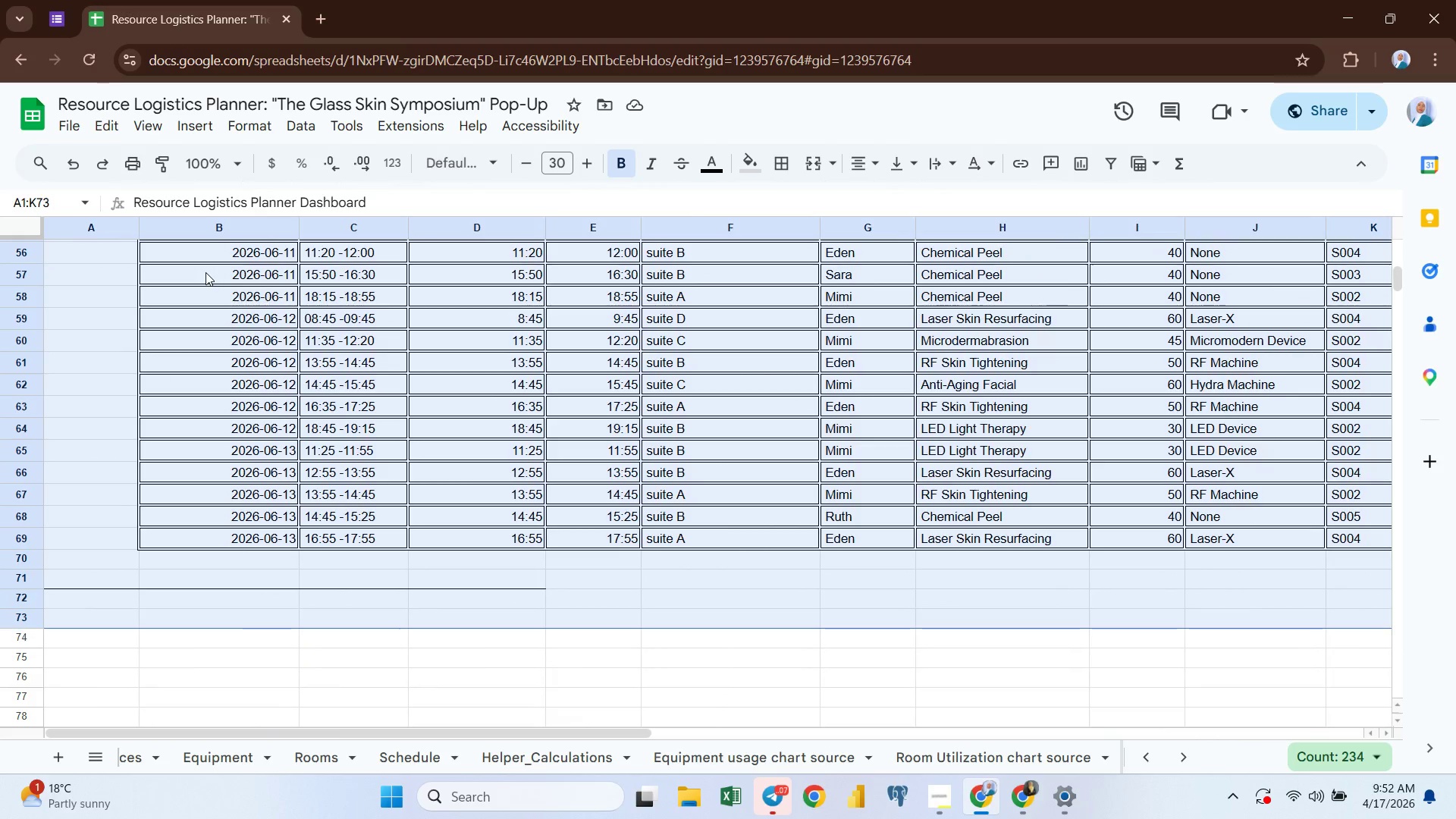 
key(Shift+ArrowUp)
 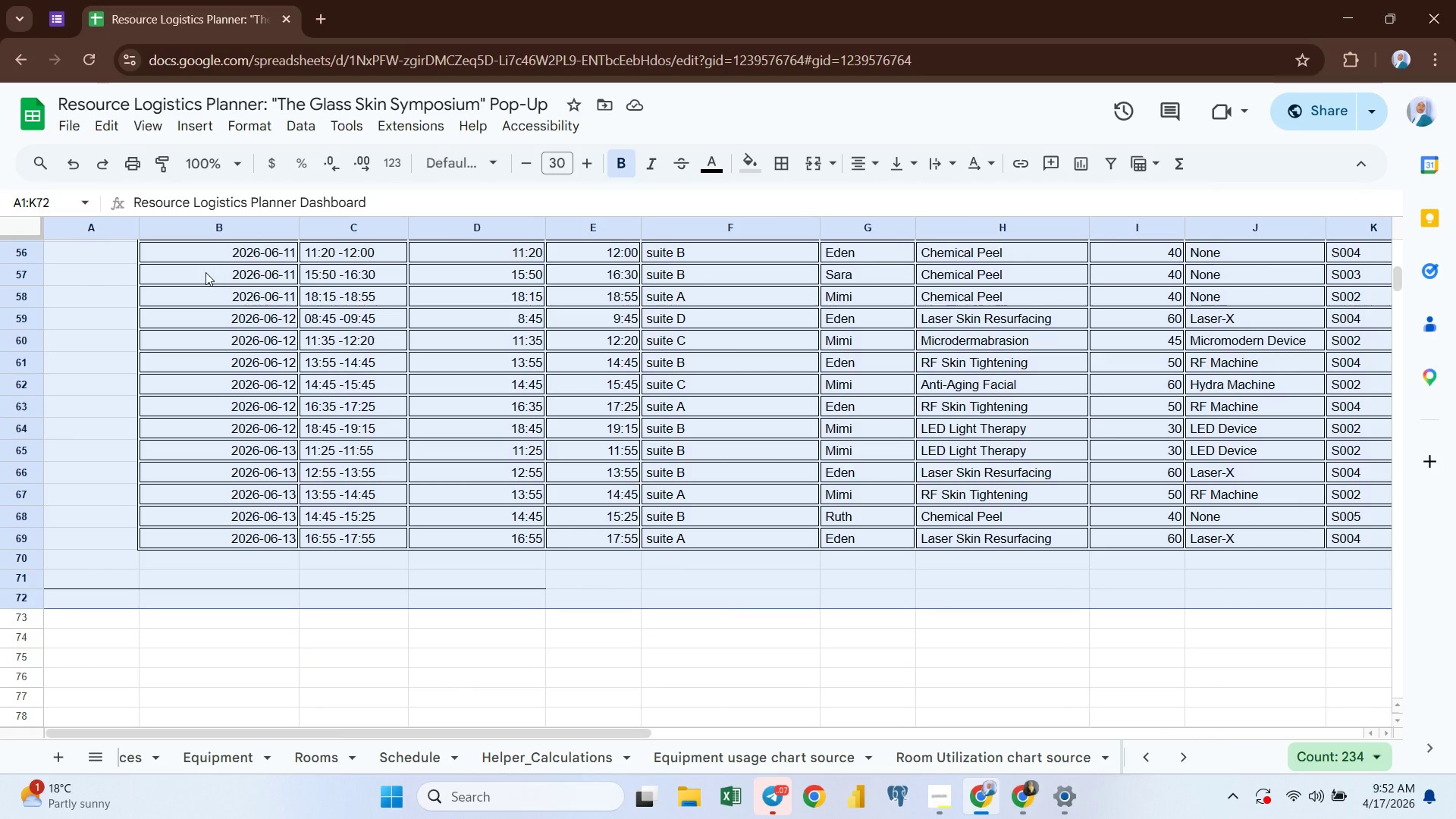 
key(Shift+ArrowUp)
 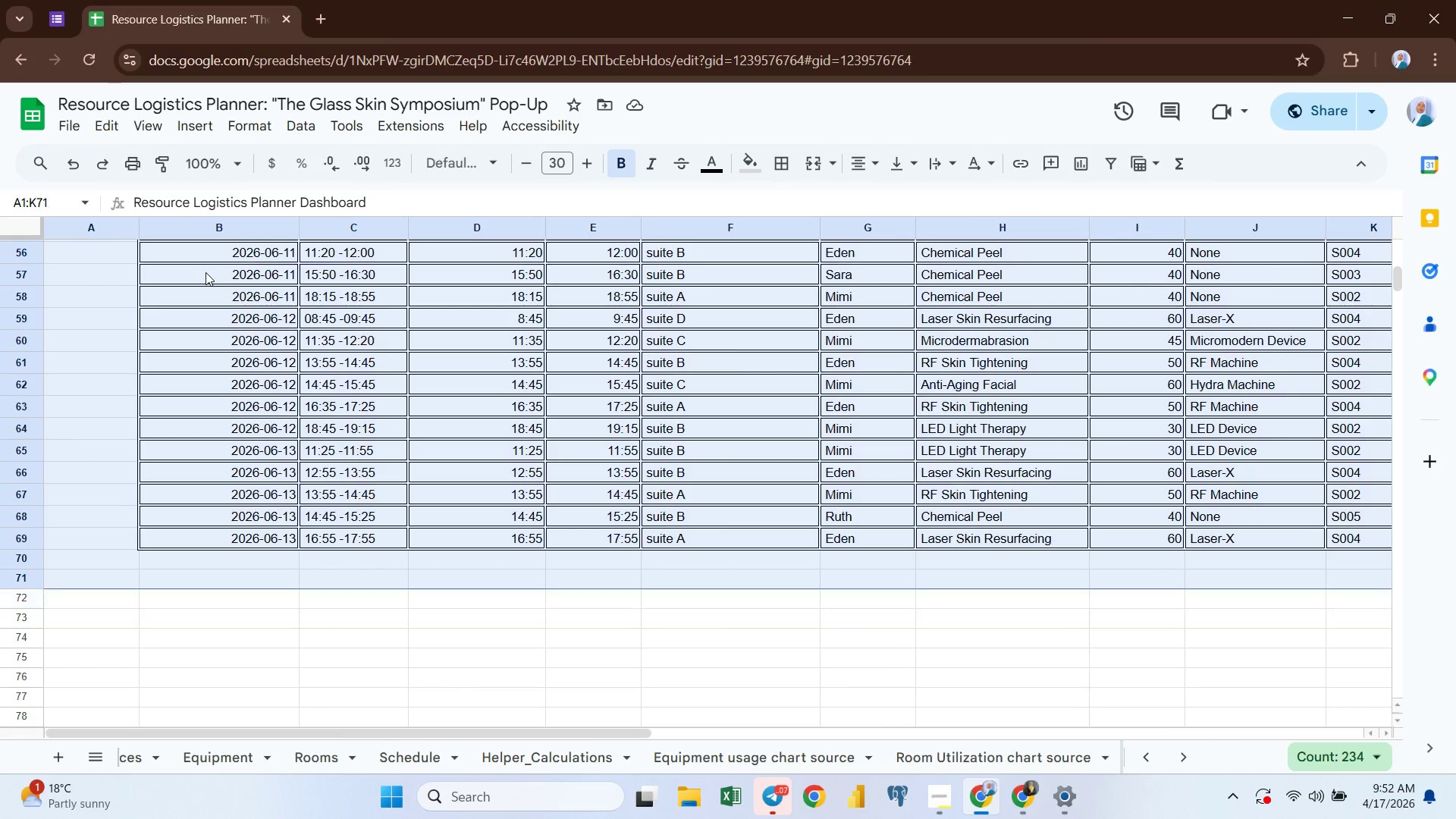 
key(Shift+ArrowUp)
 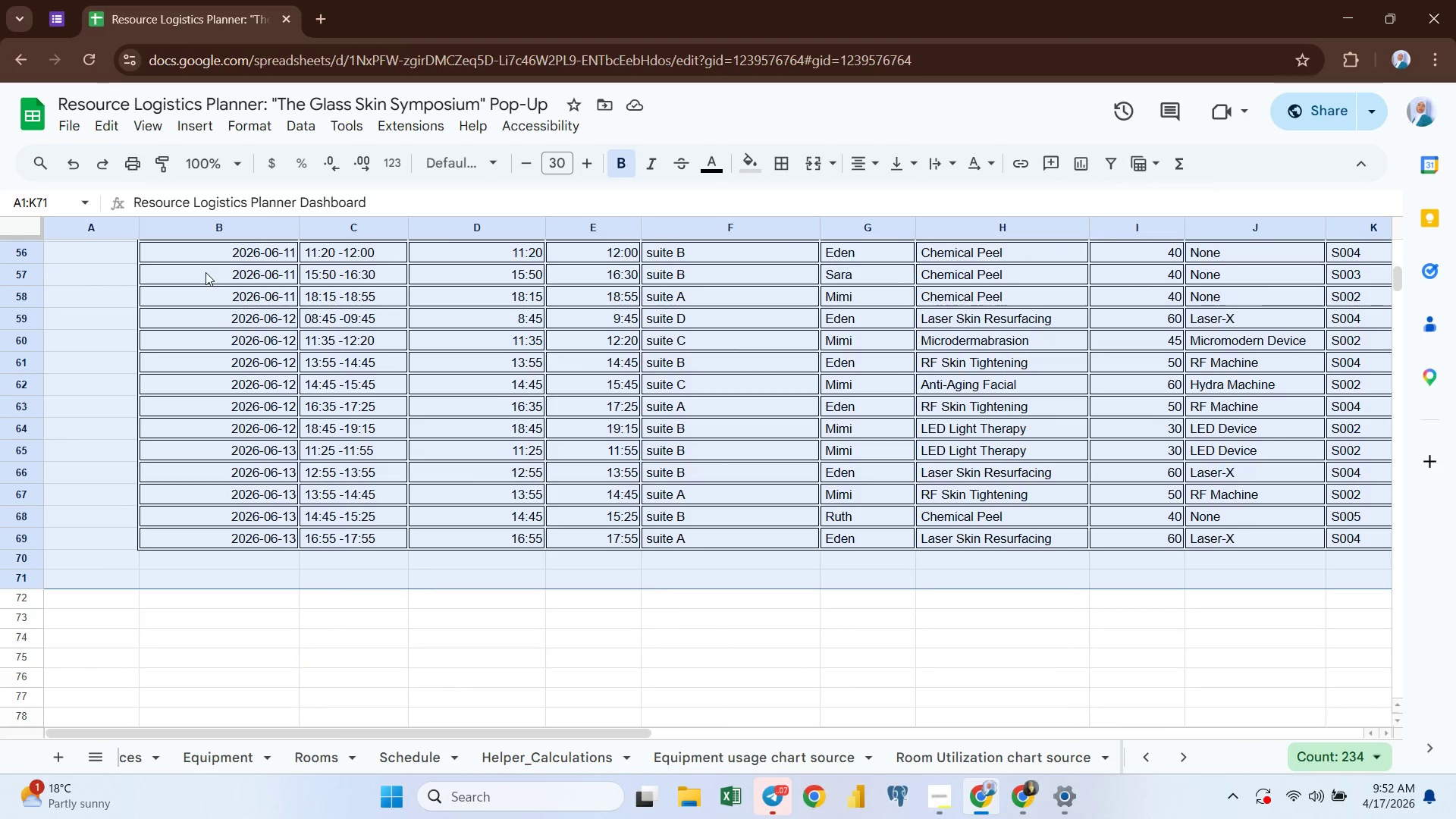 
key(Shift+ArrowUp)
 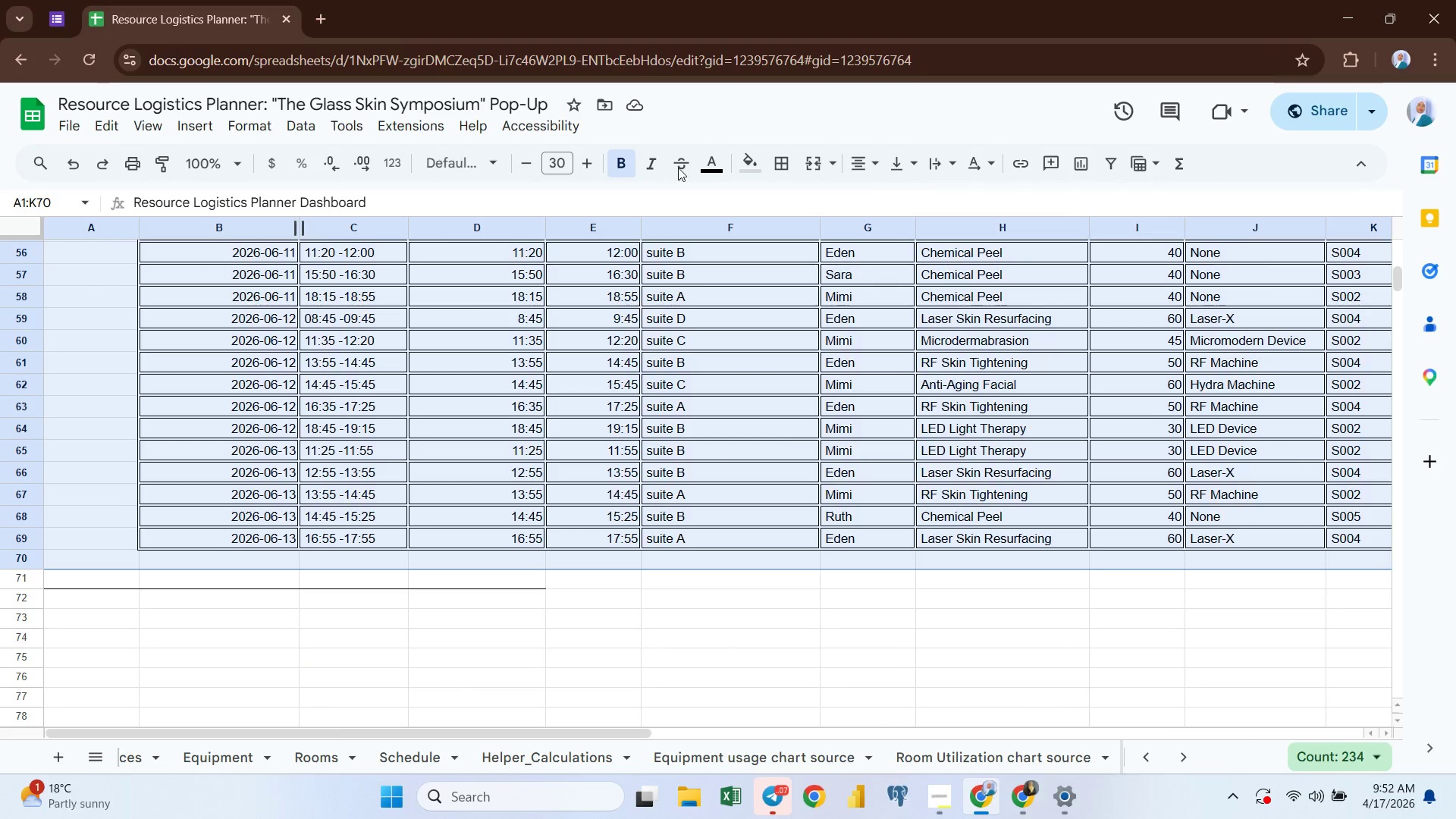 
left_click([785, 155])
 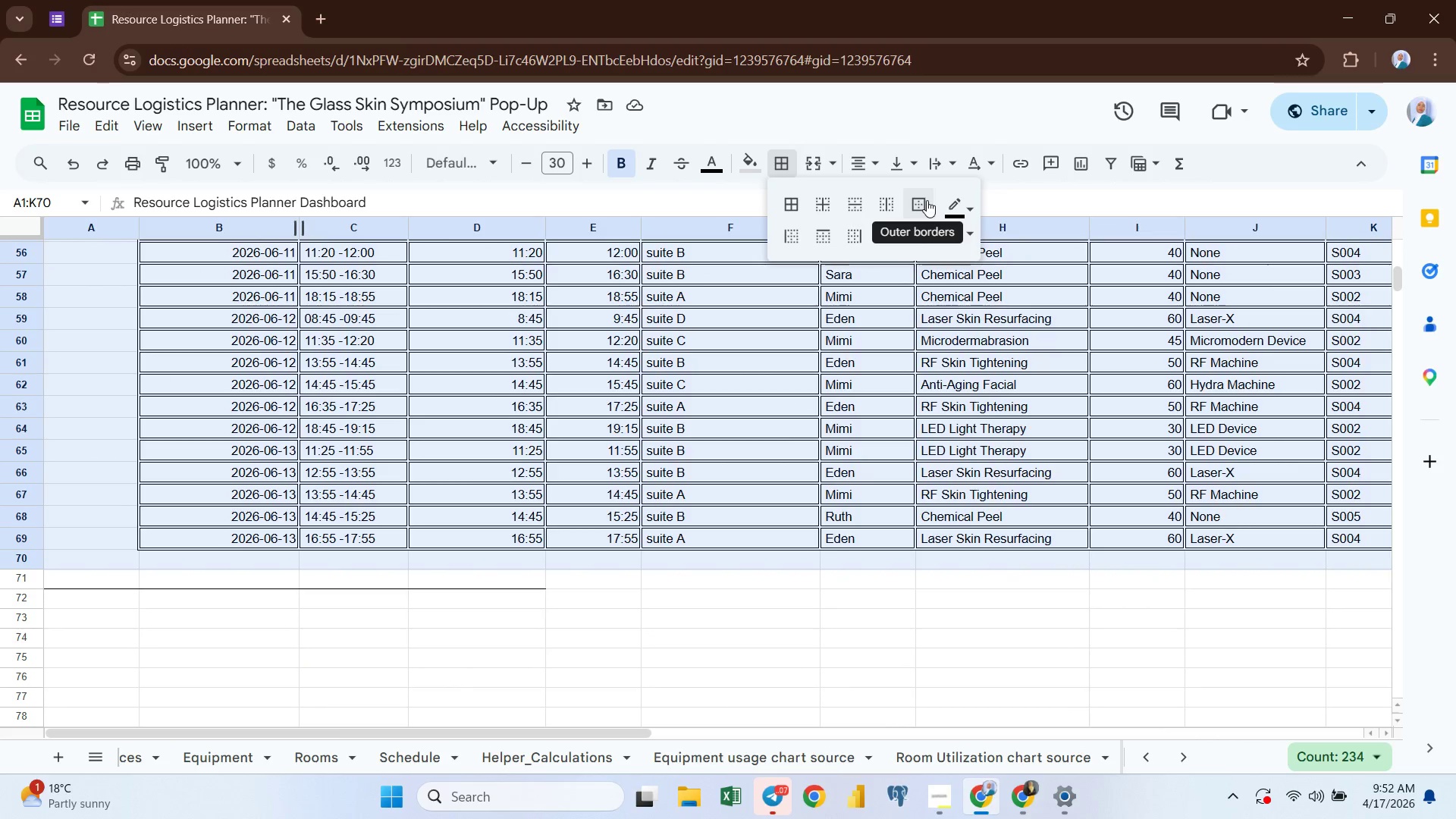 
left_click([918, 200])
 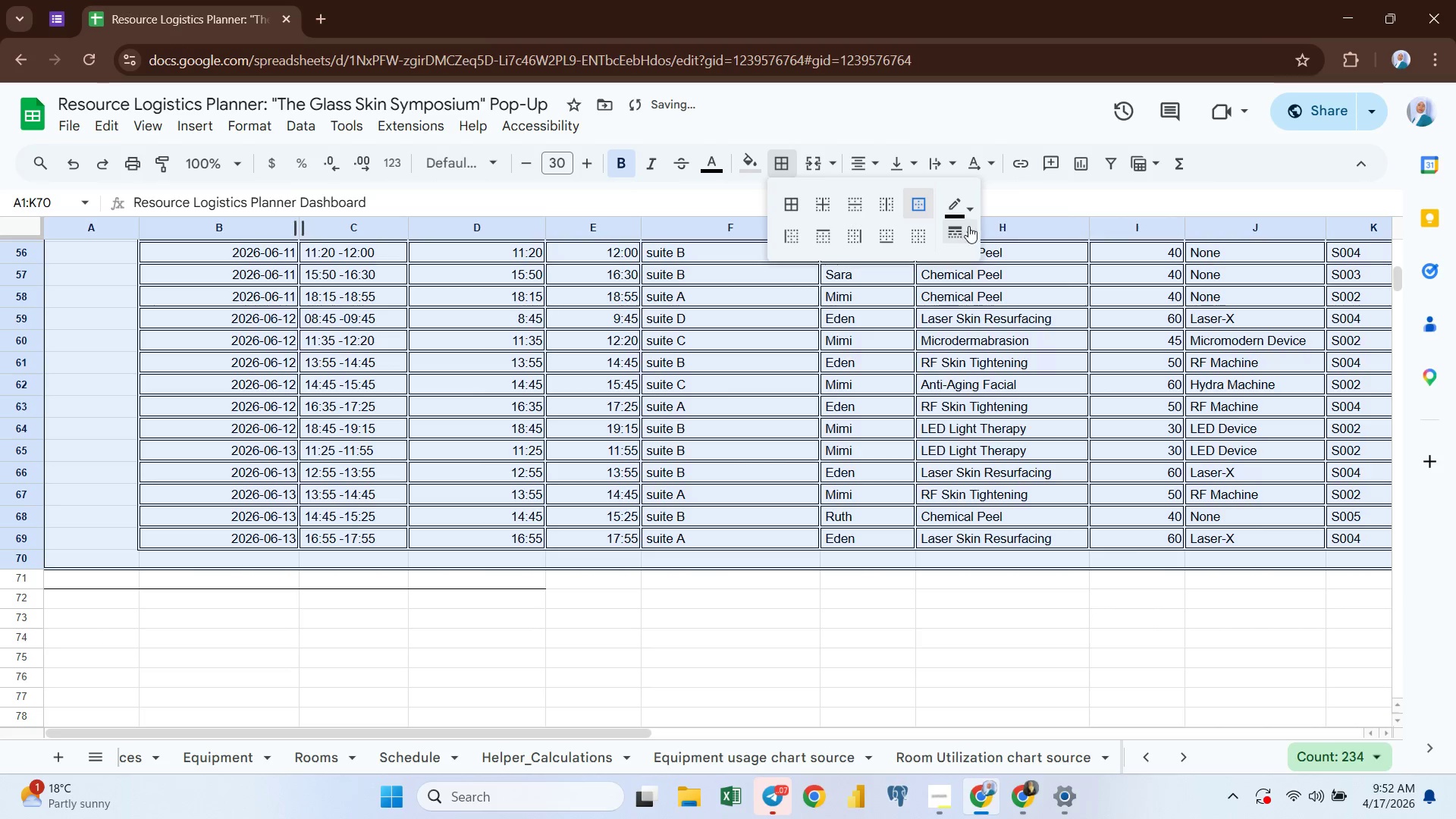 
left_click([971, 231])
 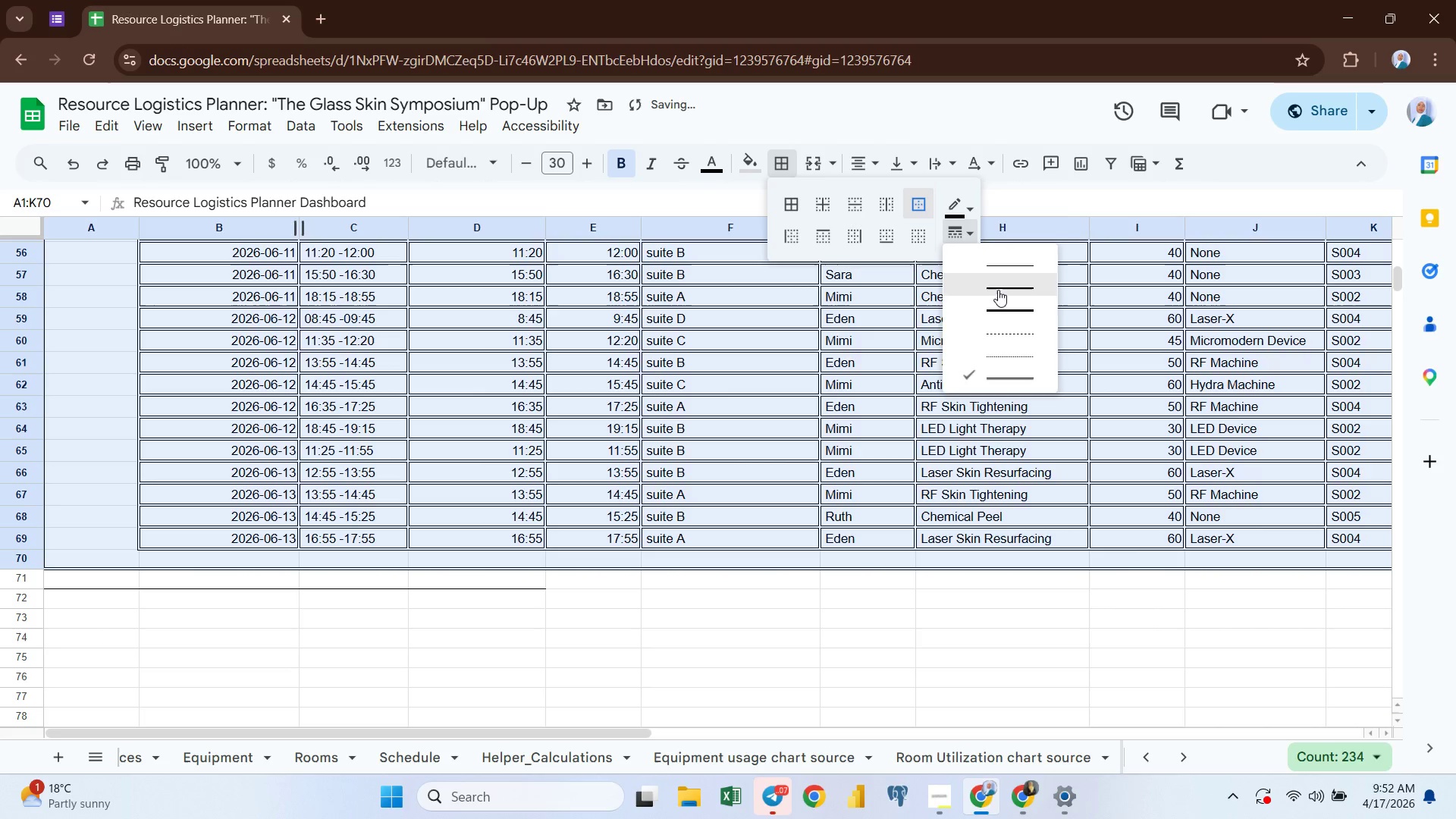 
left_click([995, 285])
 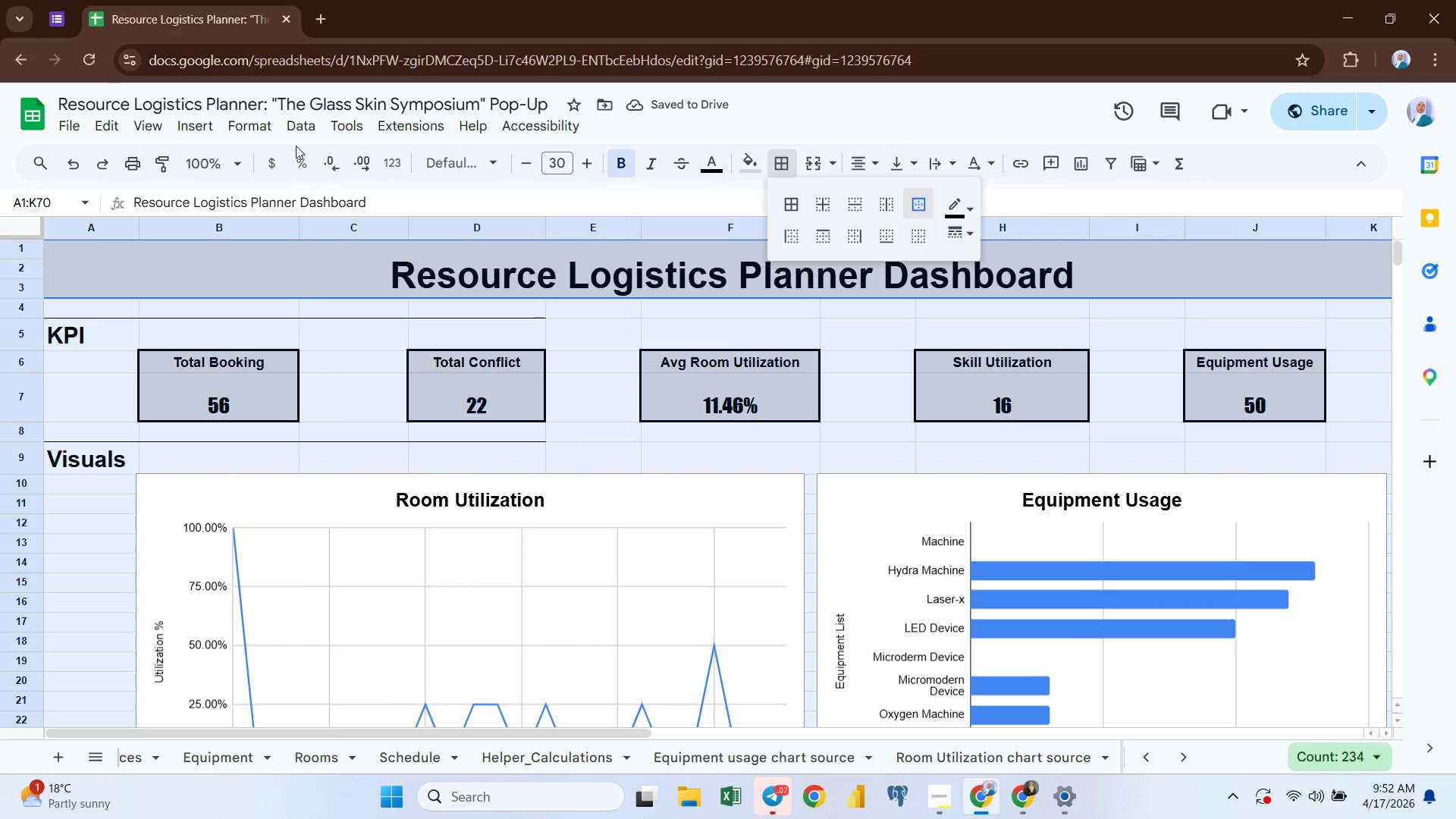 
left_click([136, 127])
 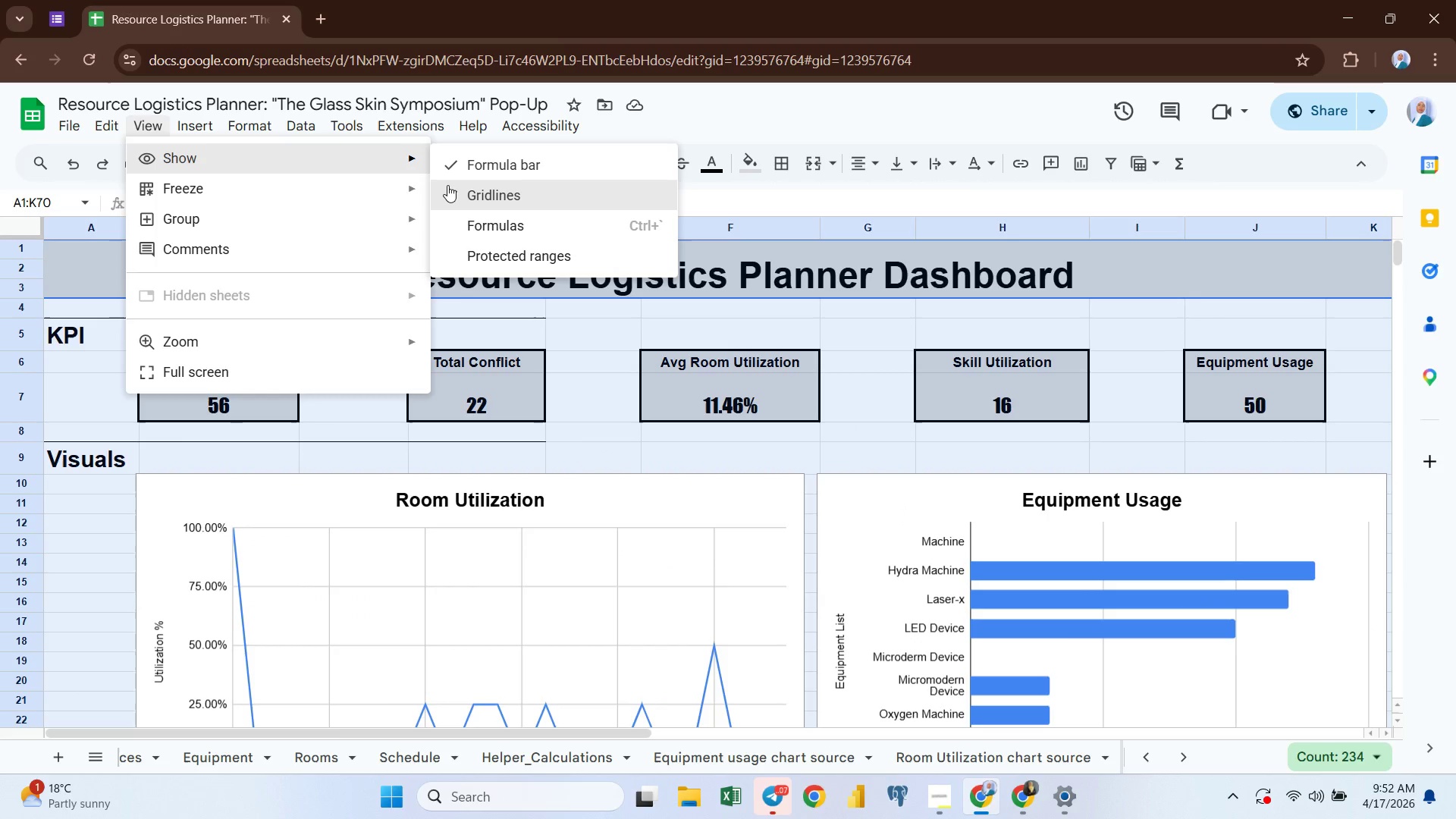 
left_click([457, 190])
 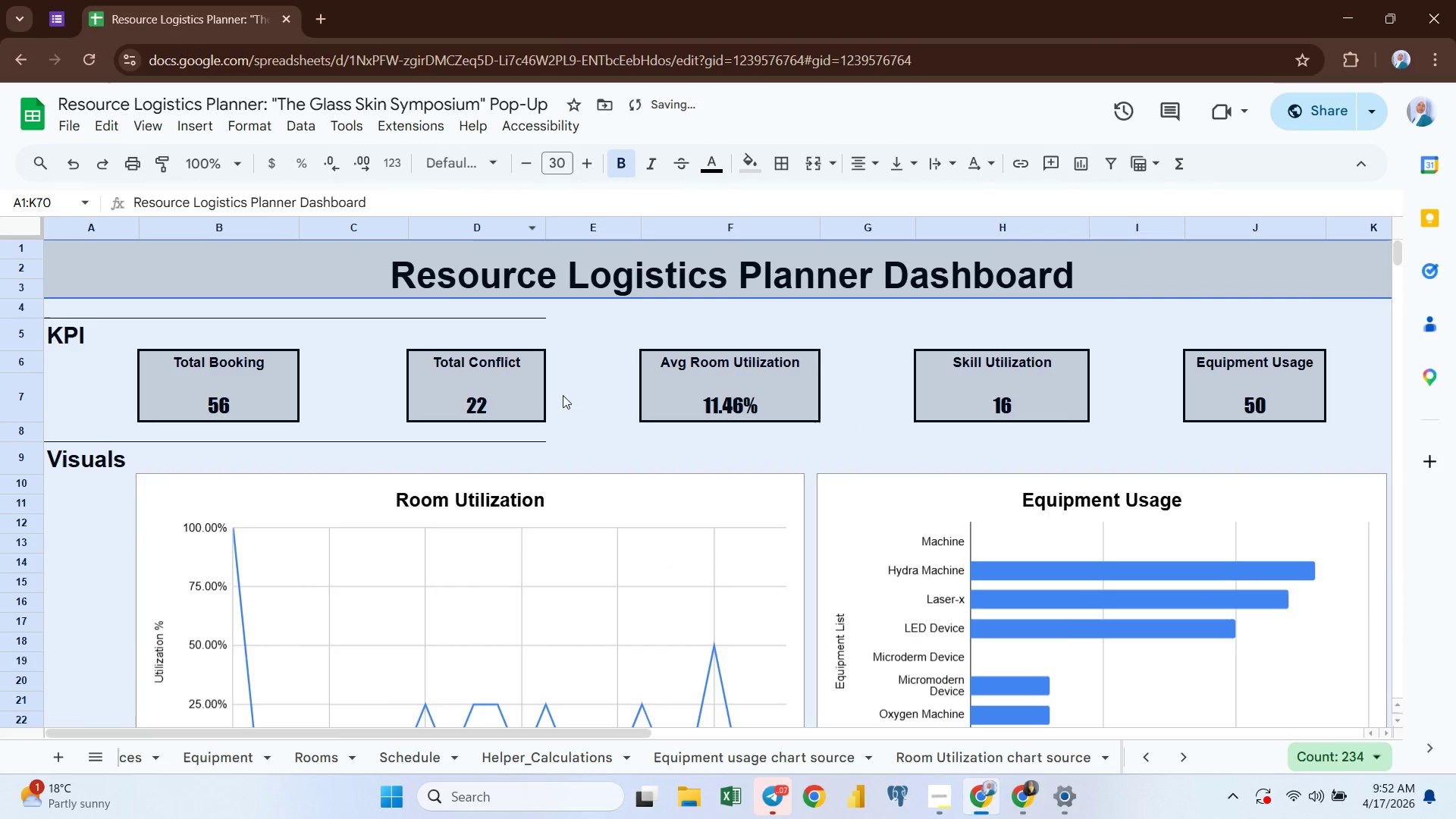 
left_click([576, 413])
 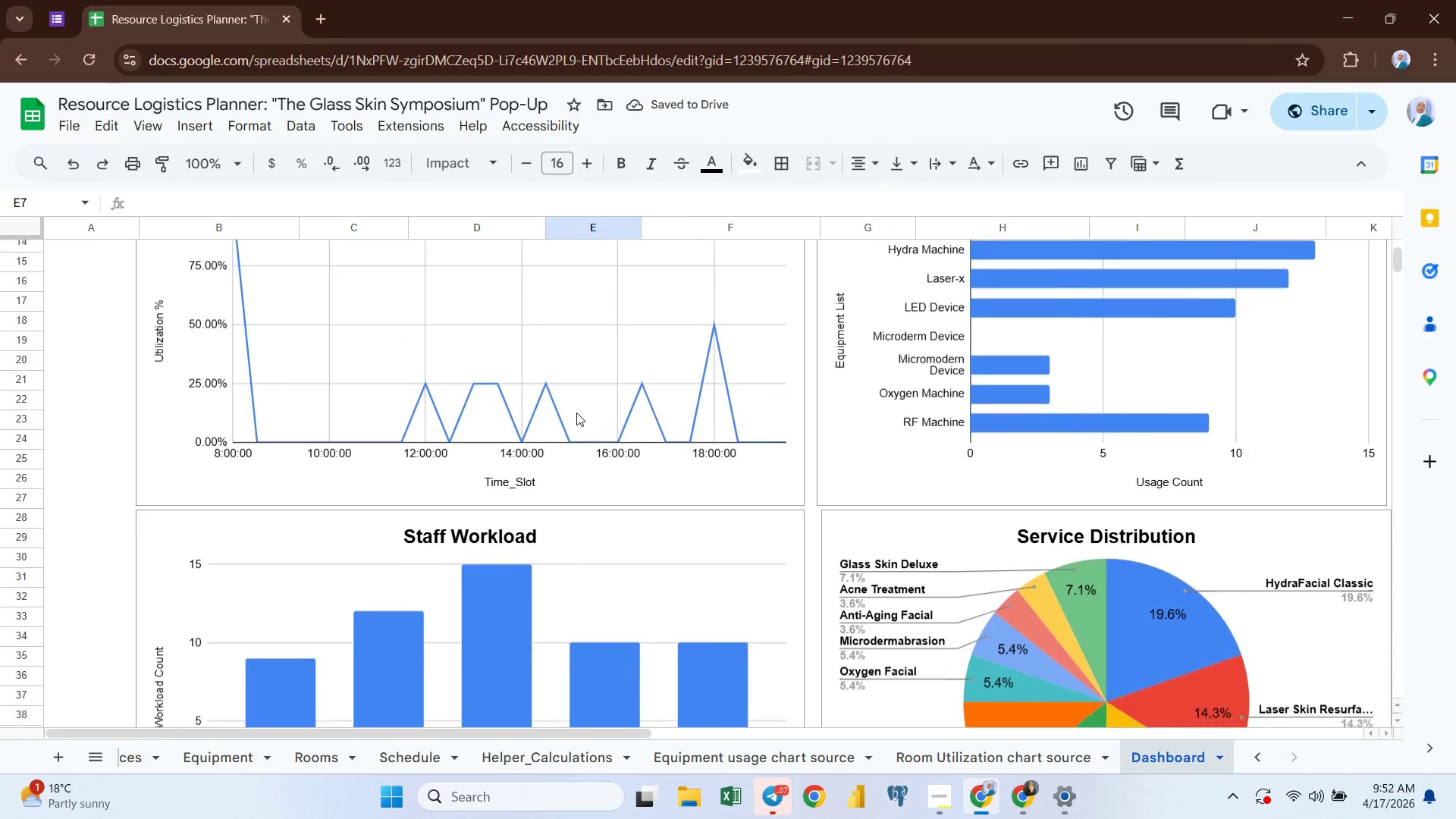 
wait(8.2)
 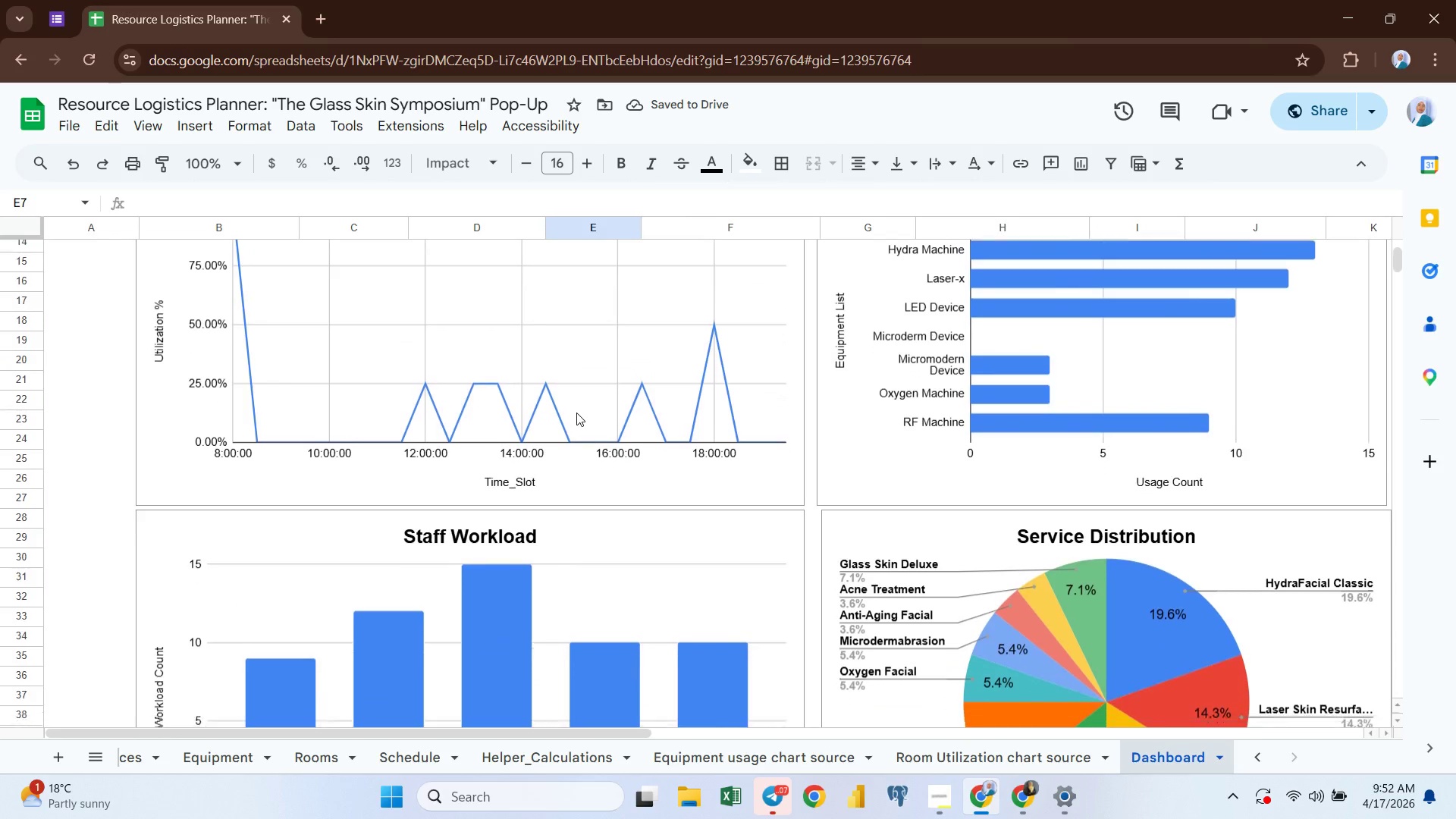 
left_click([1023, 752])
 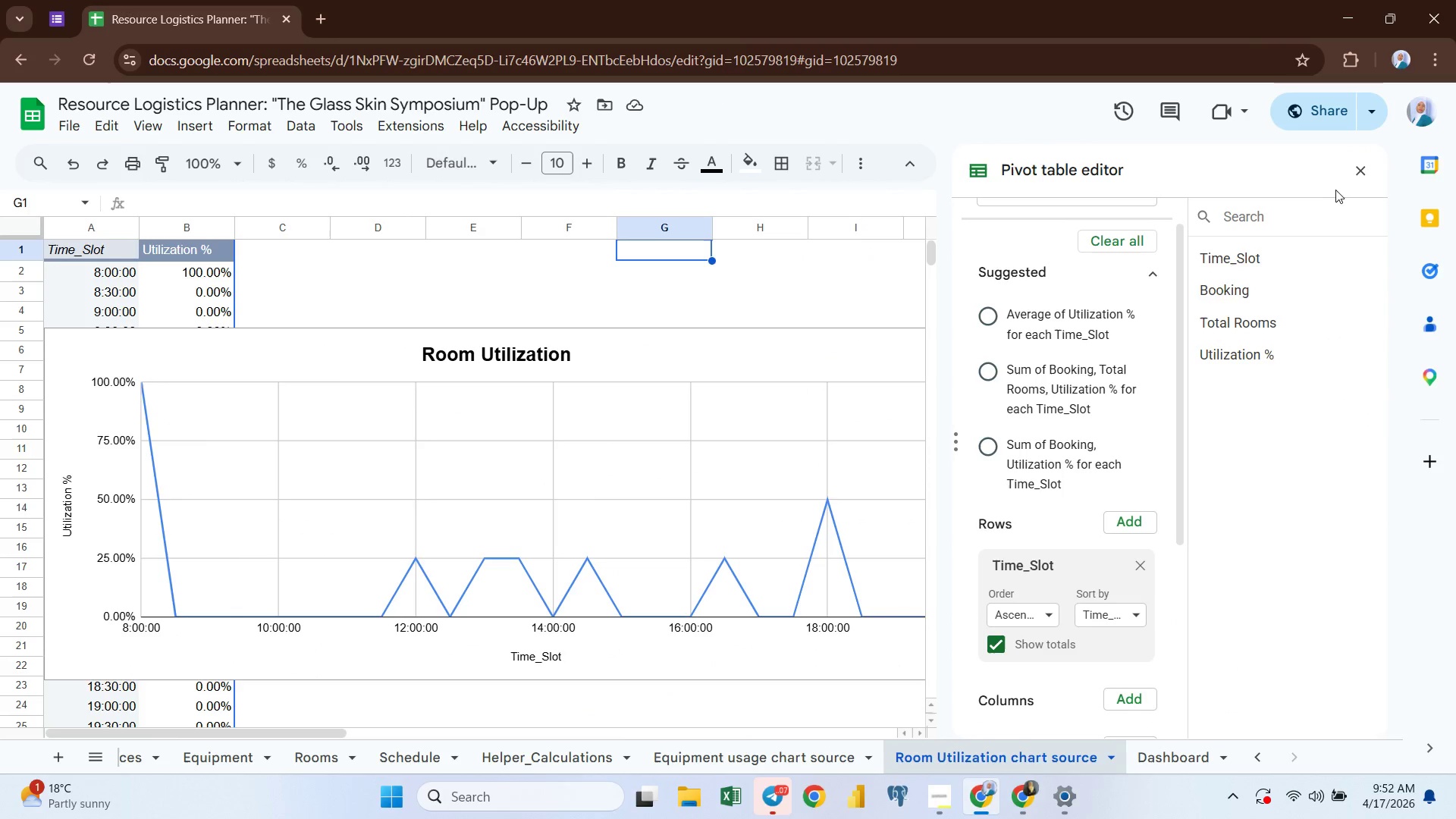 
left_click([1367, 171])
 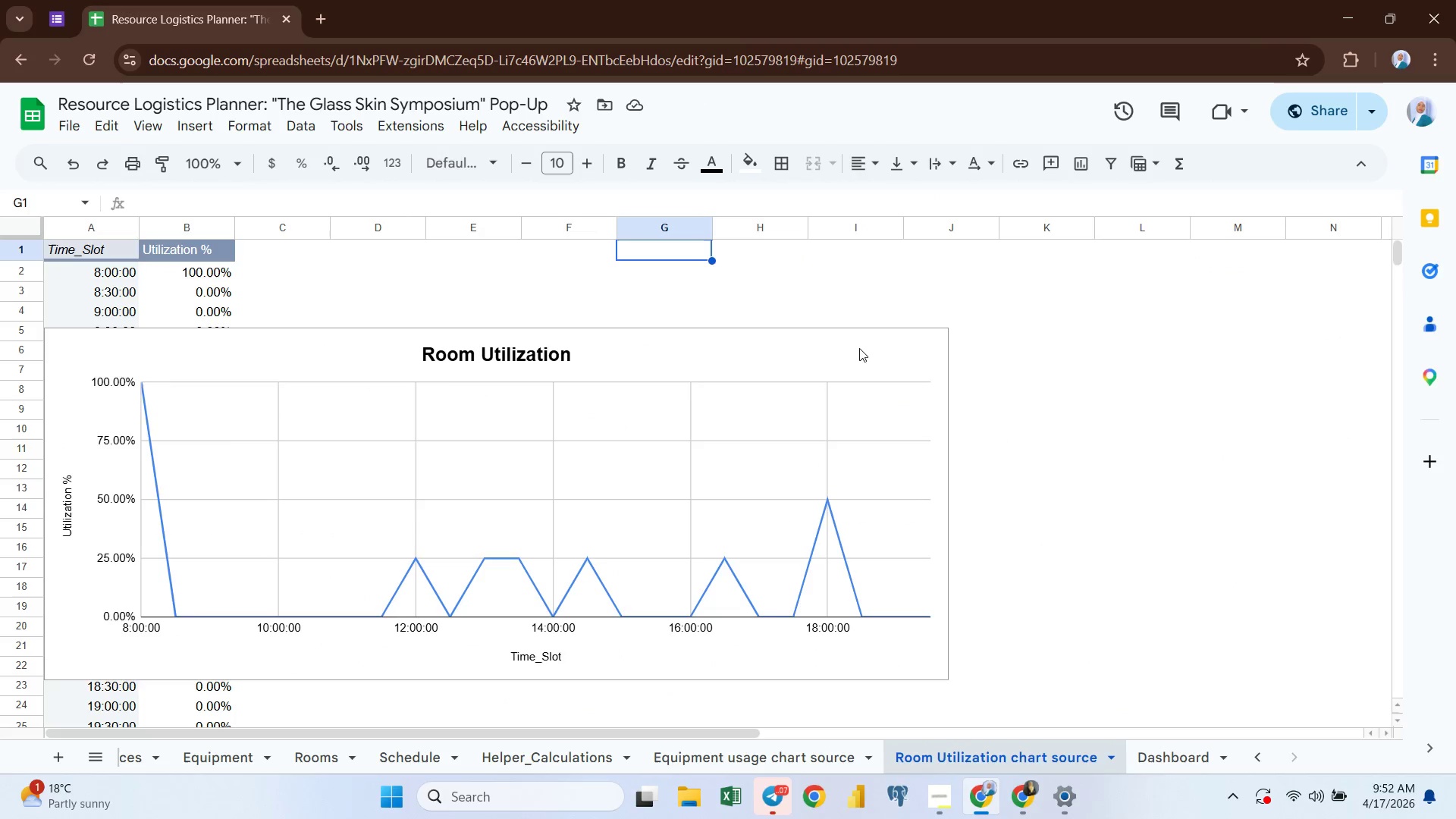 
left_click([850, 346])
 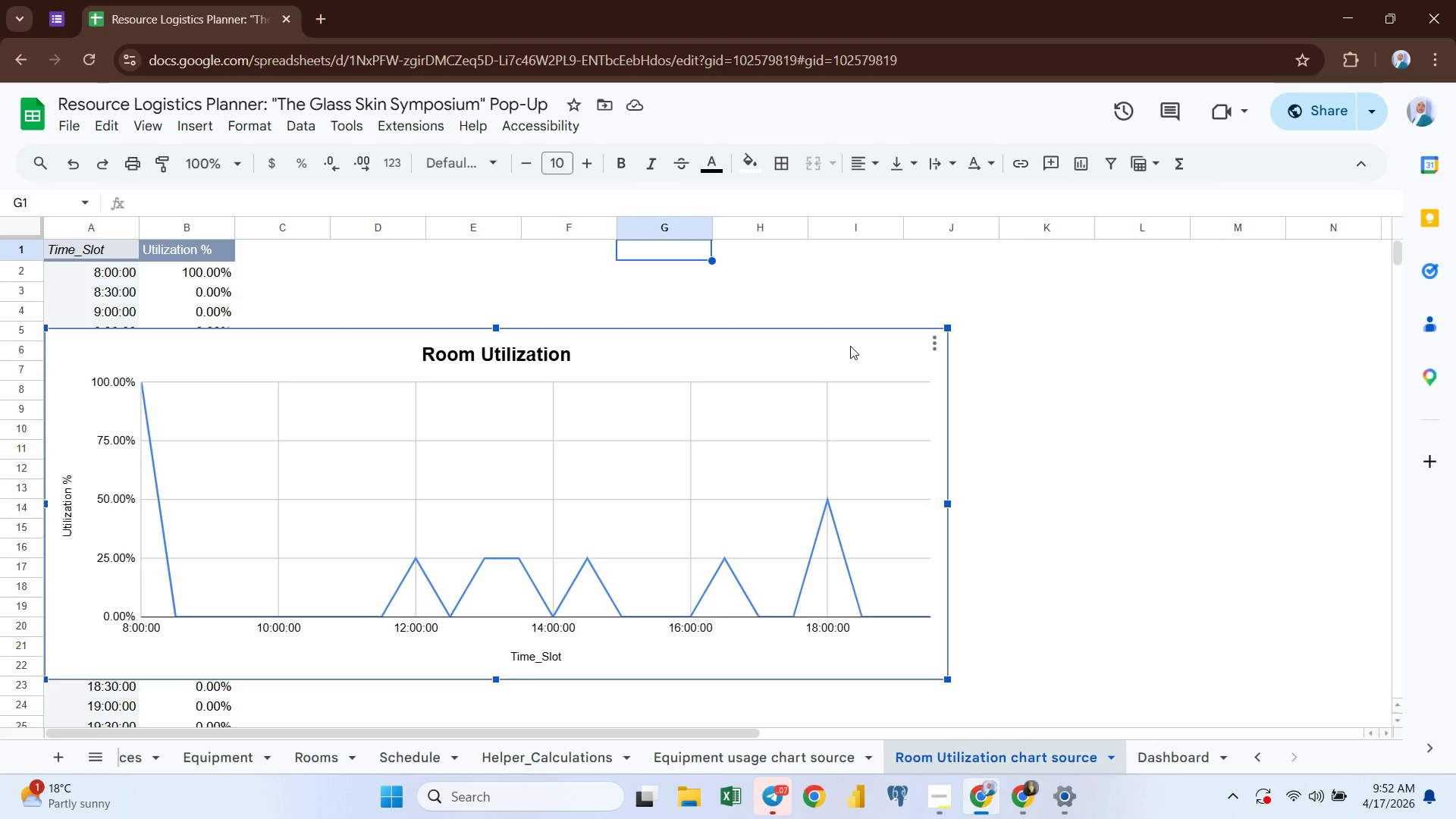 
left_click_drag(start_coordinate=[850, 346], to_coordinate=[1048, 259])
 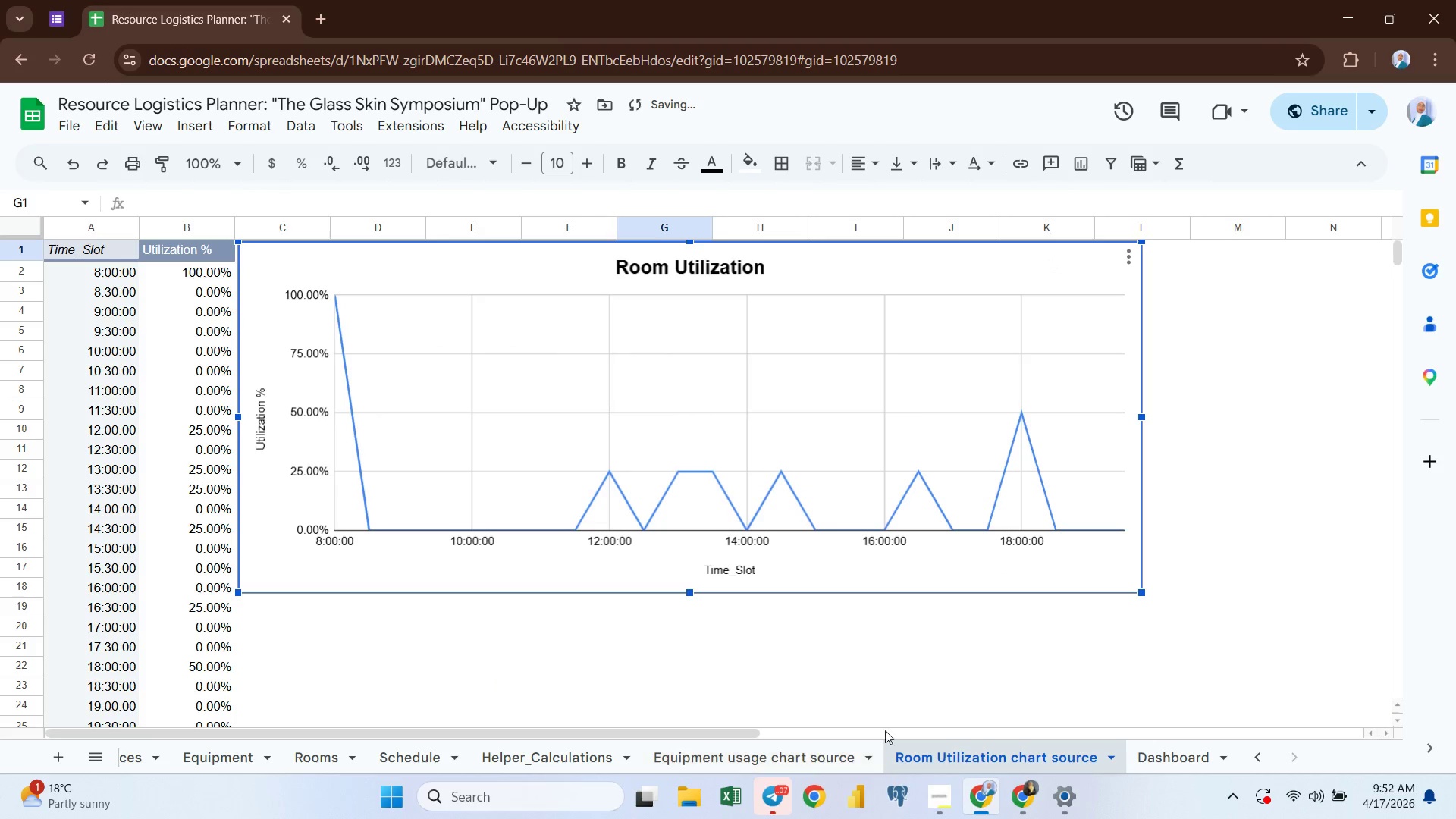 
left_click([954, 747])
 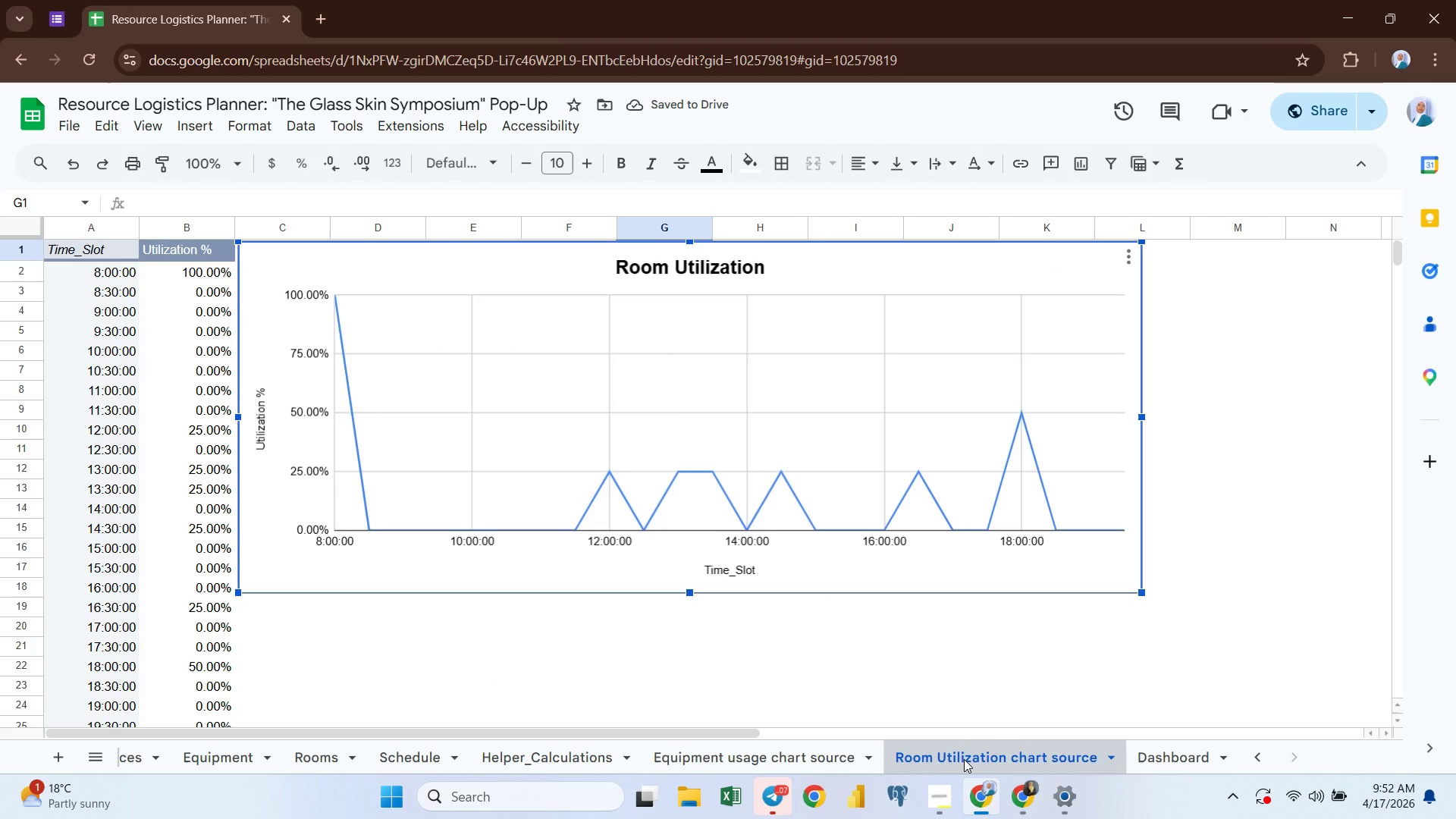 
right_click([964, 759])
 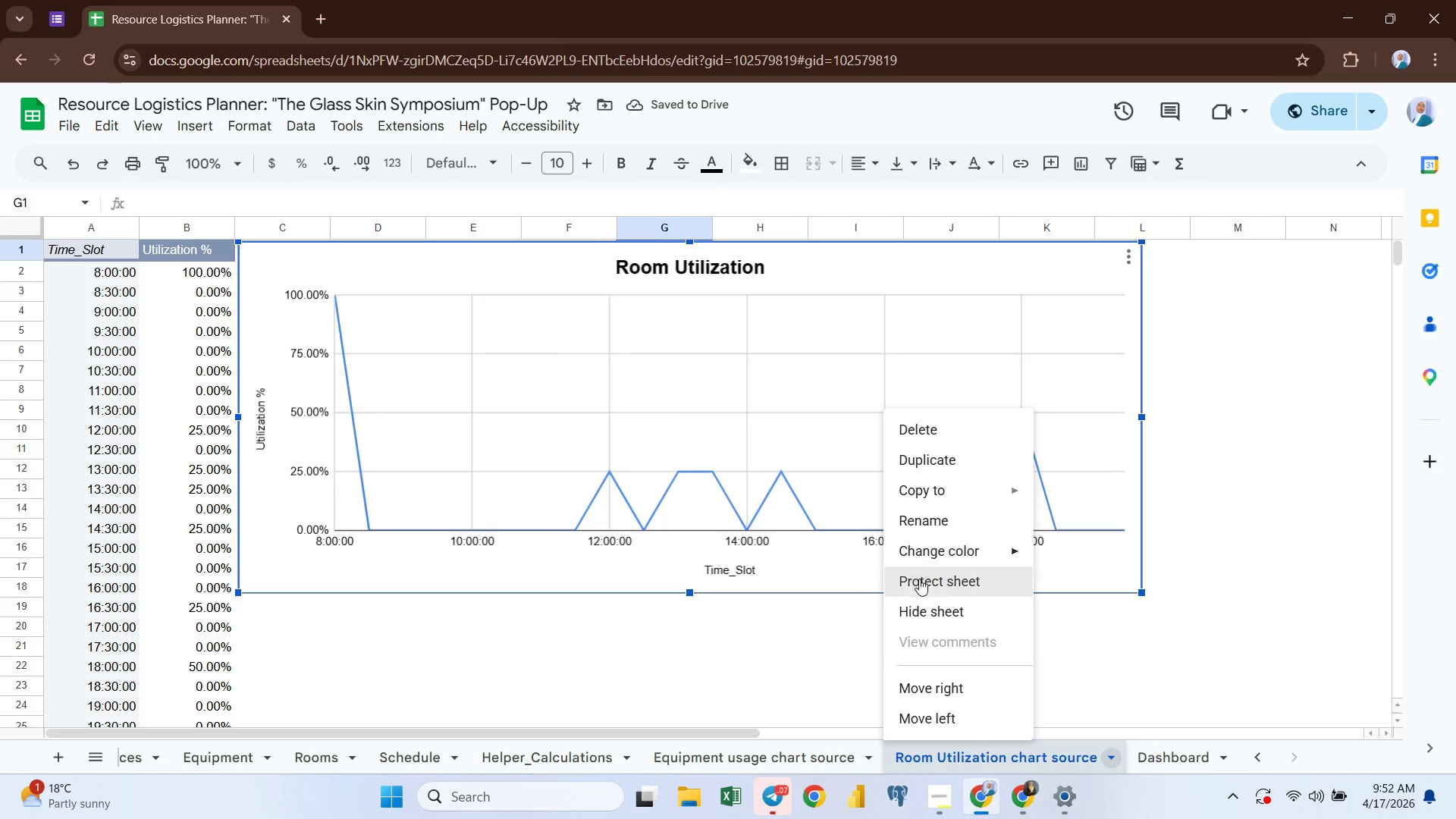 
left_click([927, 612])
 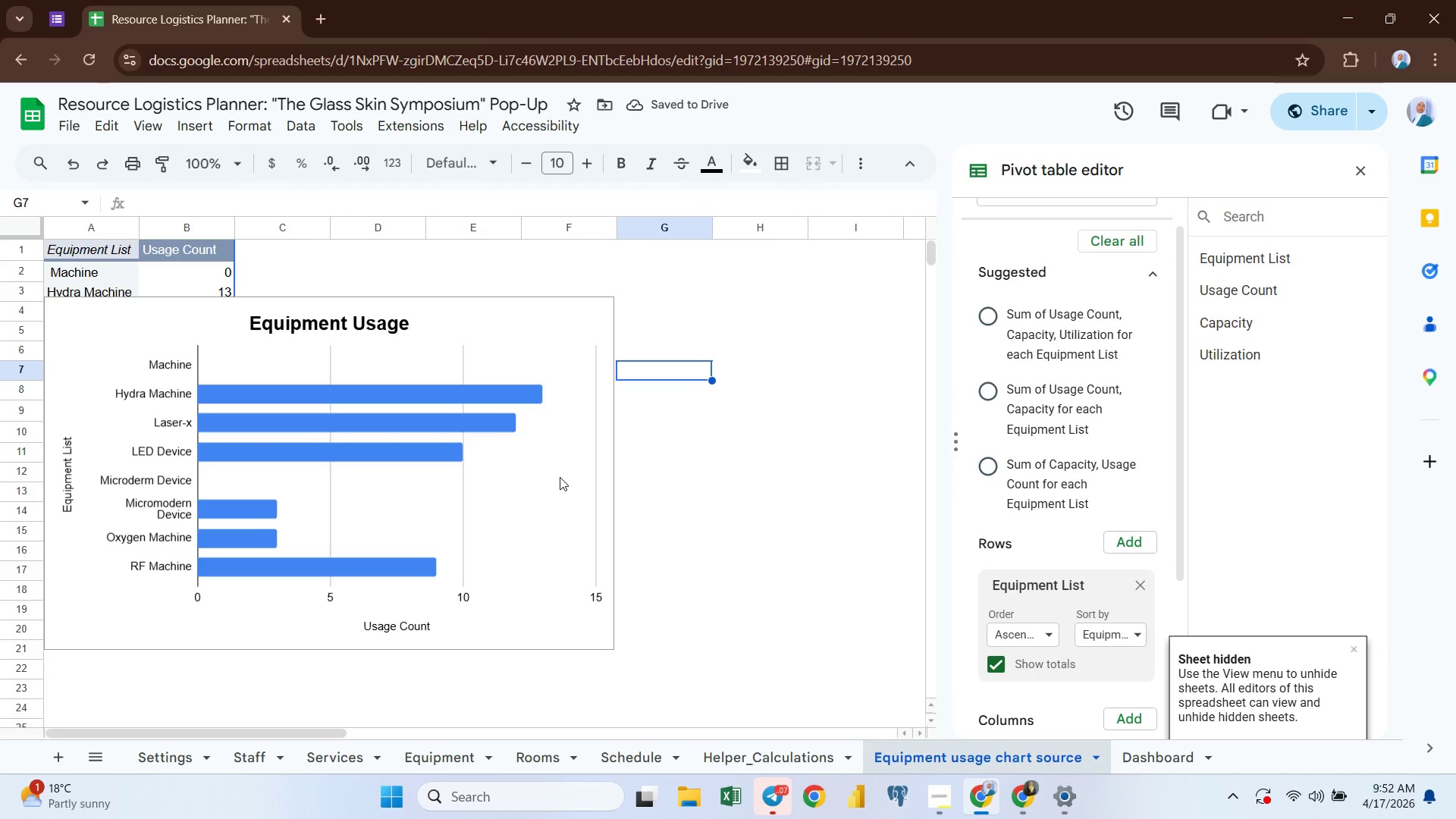 
left_click([543, 318])
 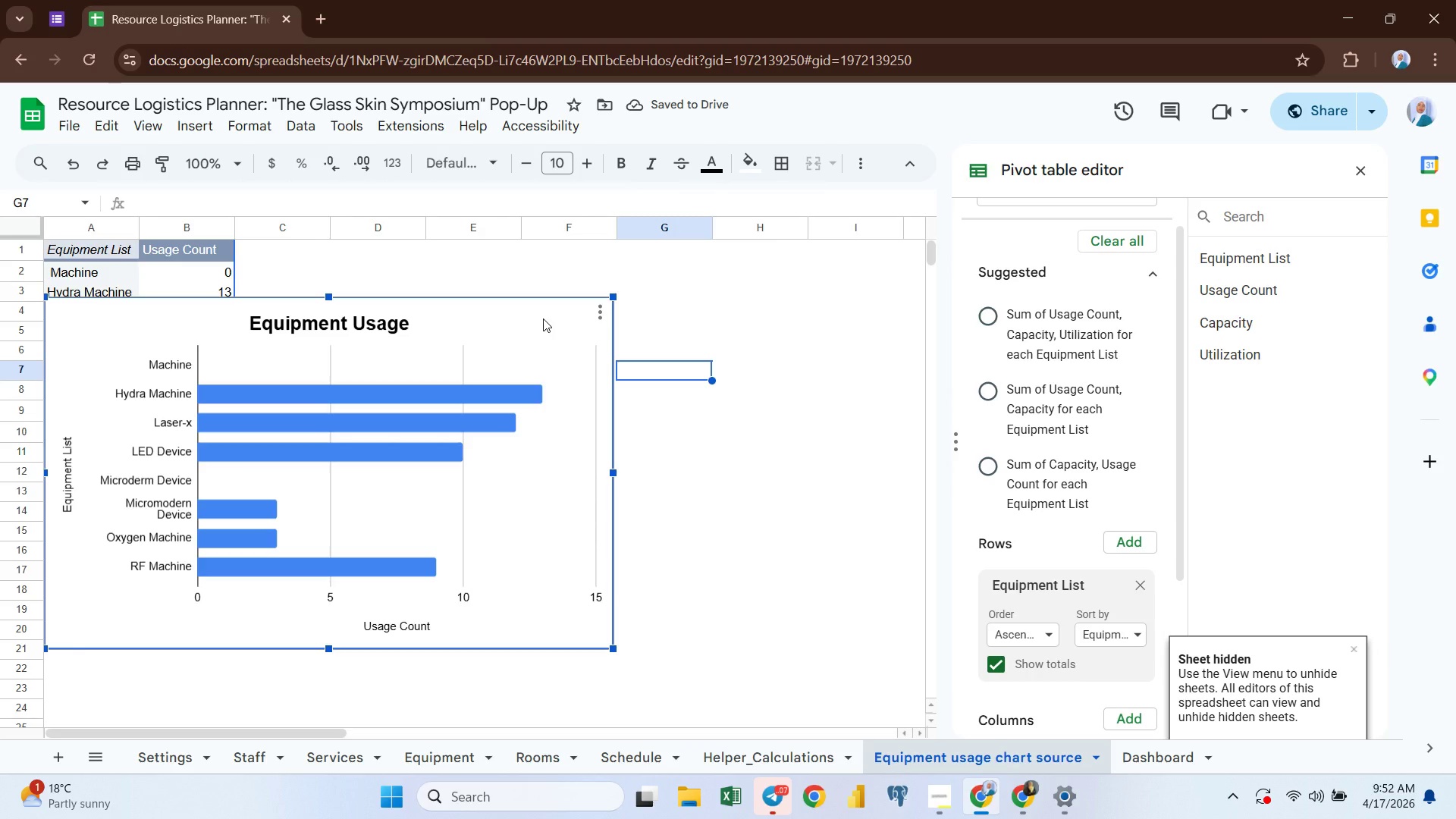 
left_click_drag(start_coordinate=[543, 318], to_coordinate=[745, 265])
 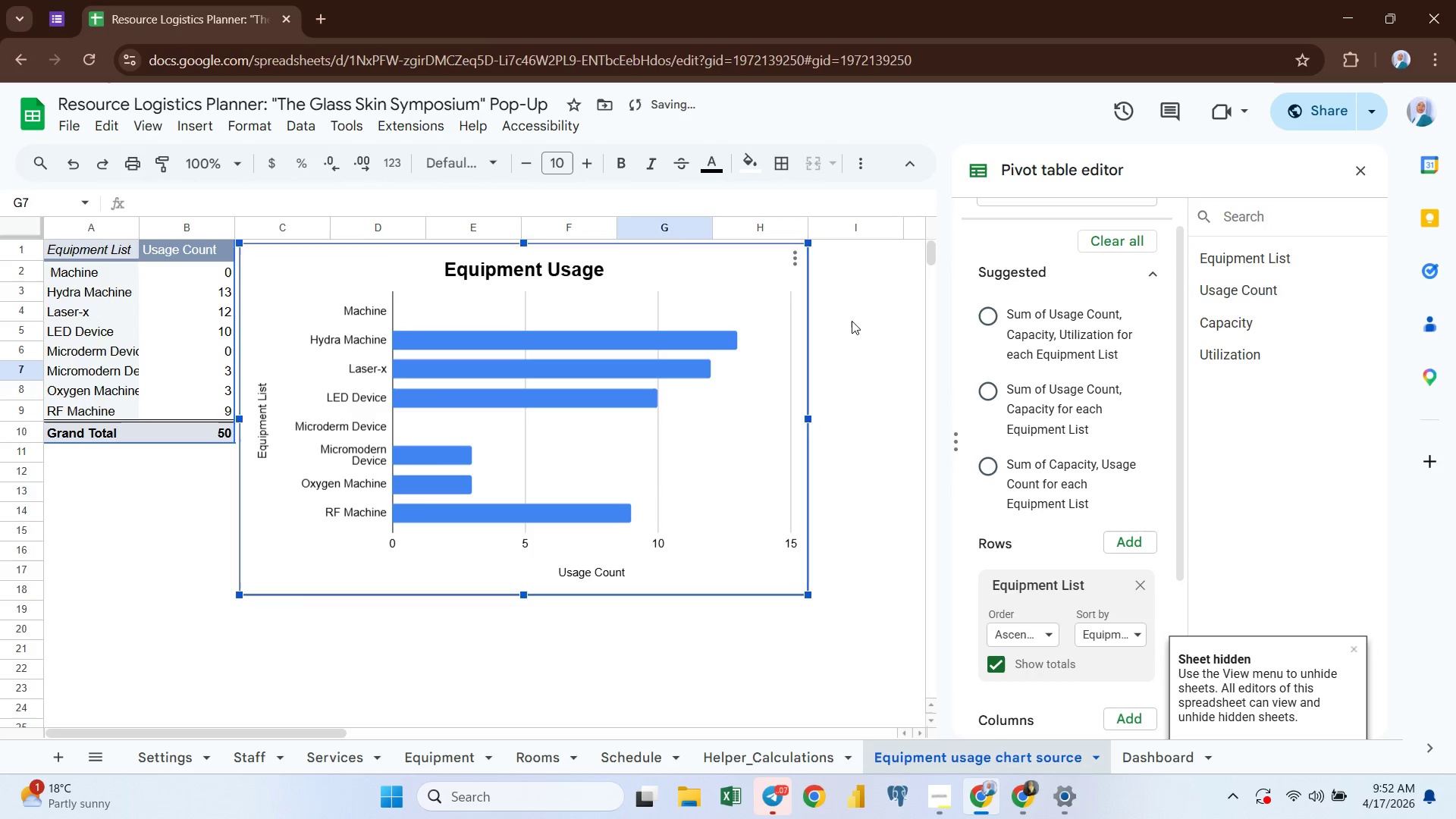 
left_click([852, 321])
 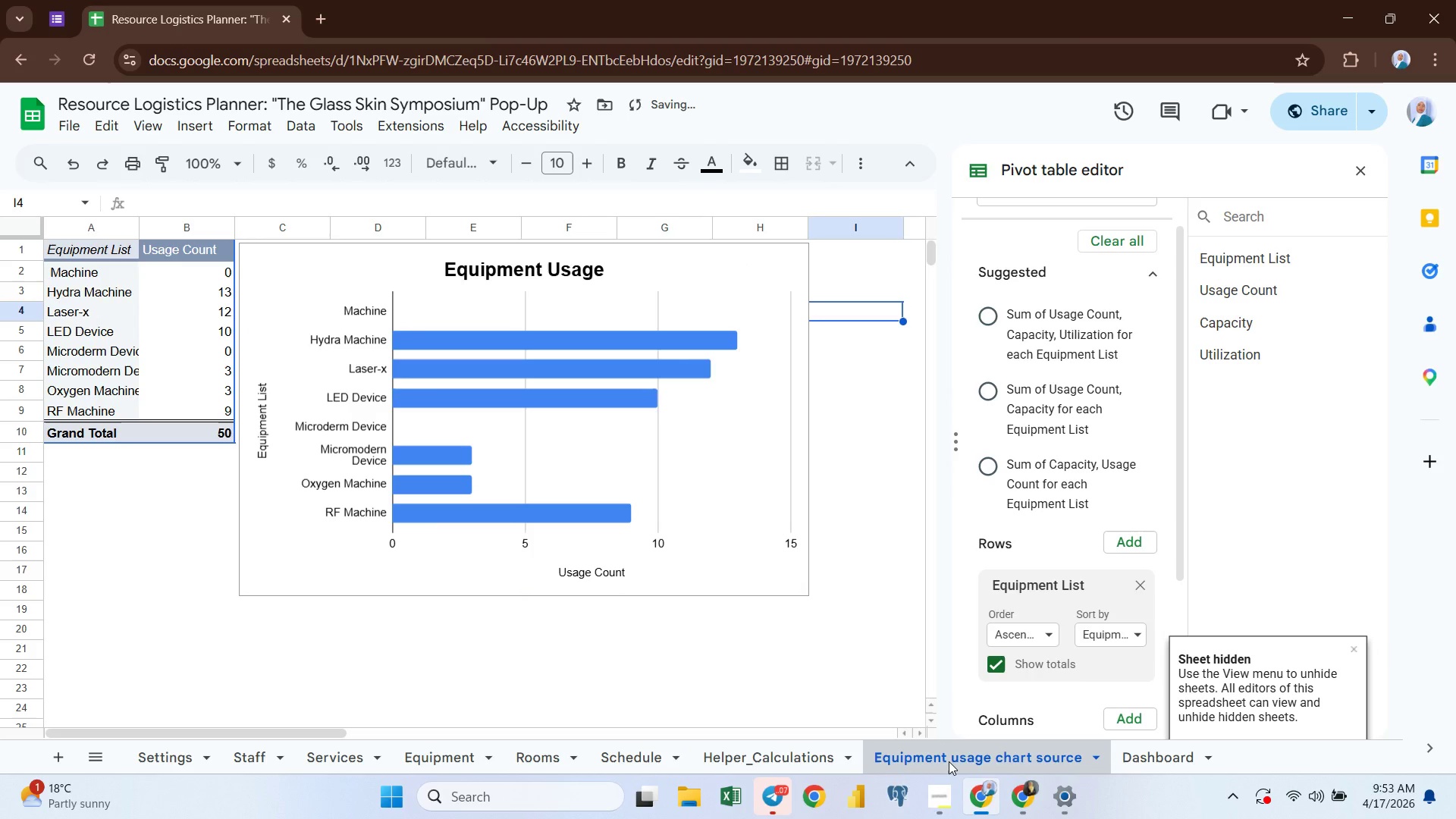 
right_click([949, 761])
 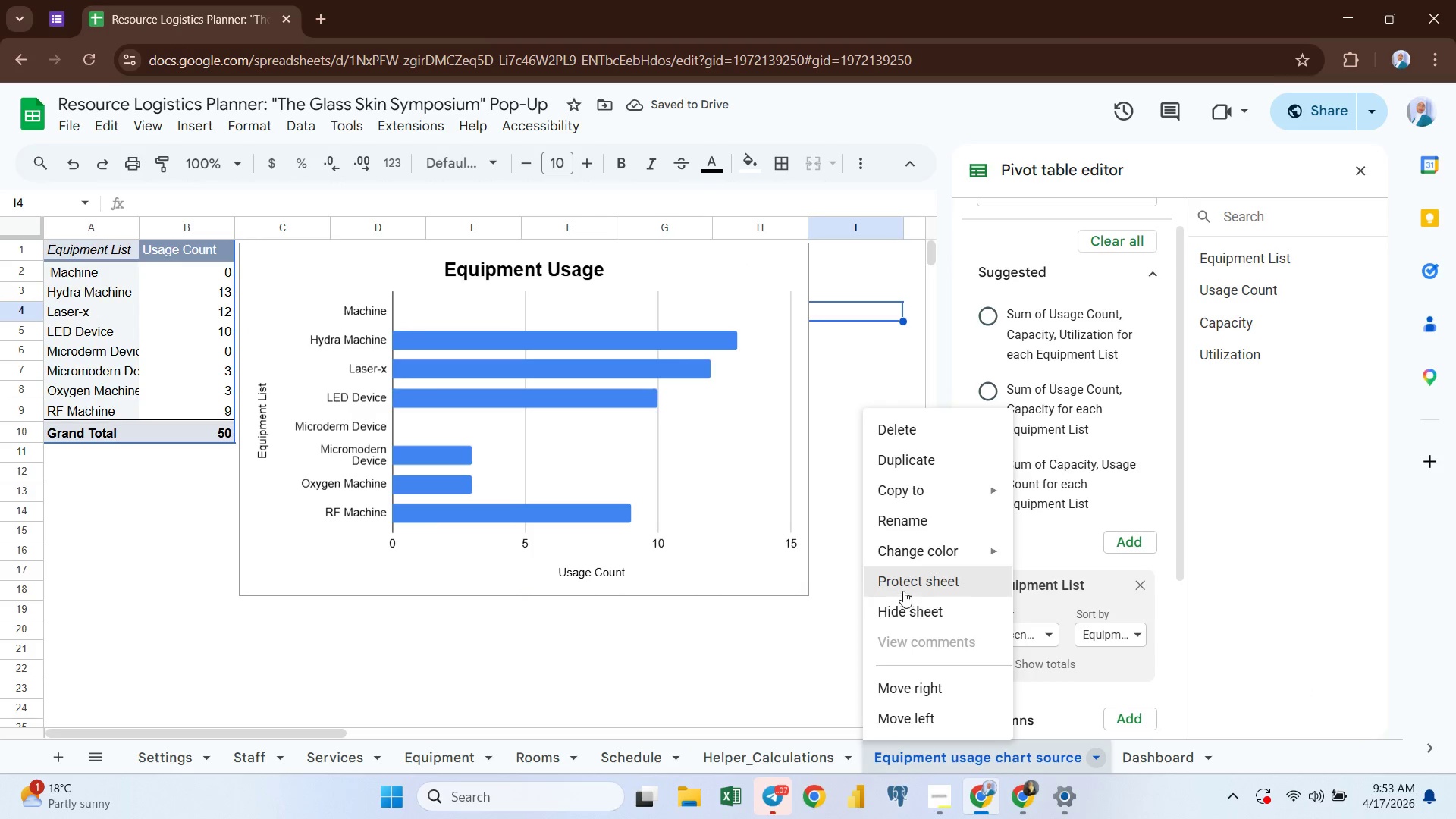 
left_click([906, 607])
 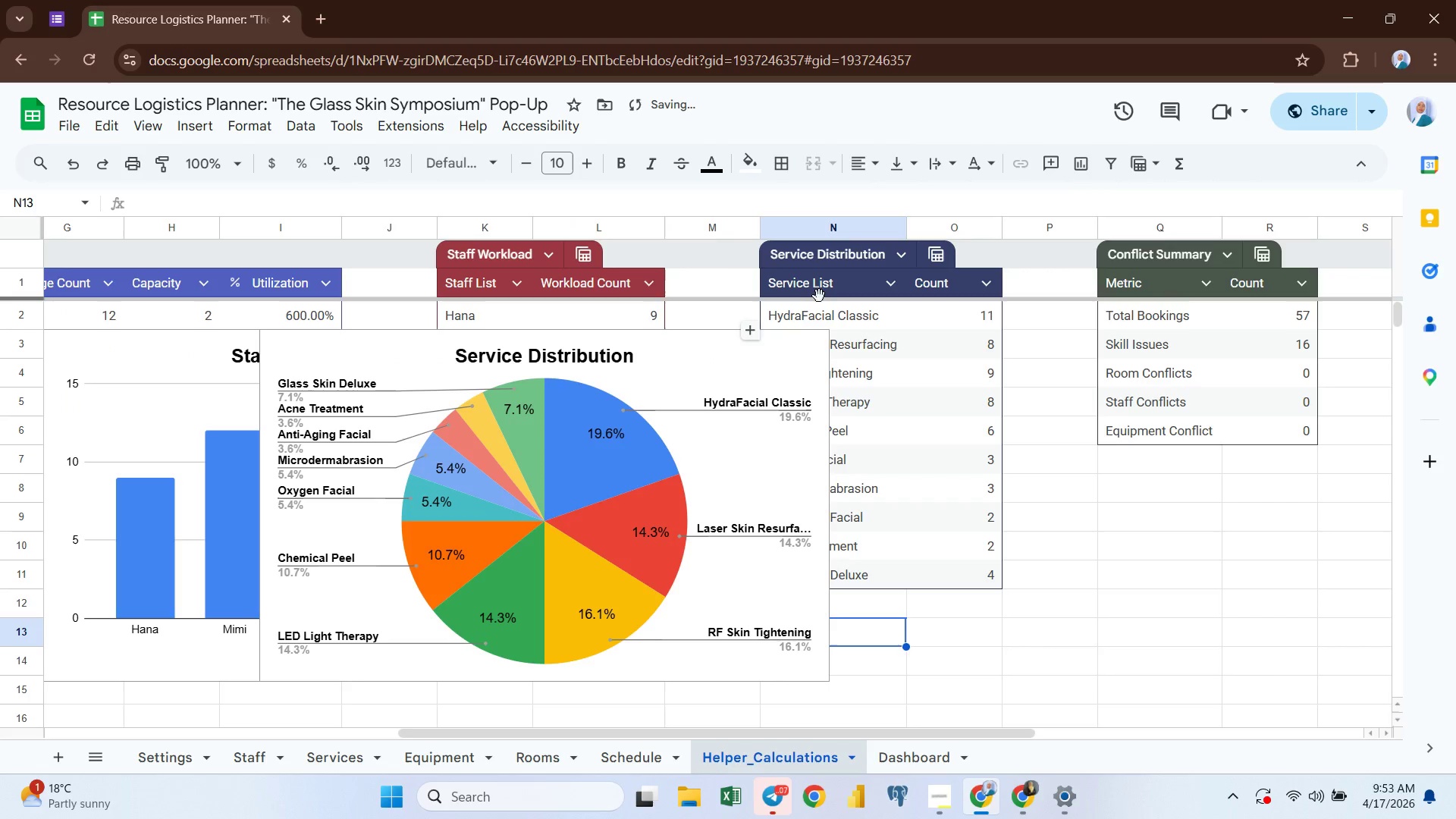 
left_click([792, 352])
 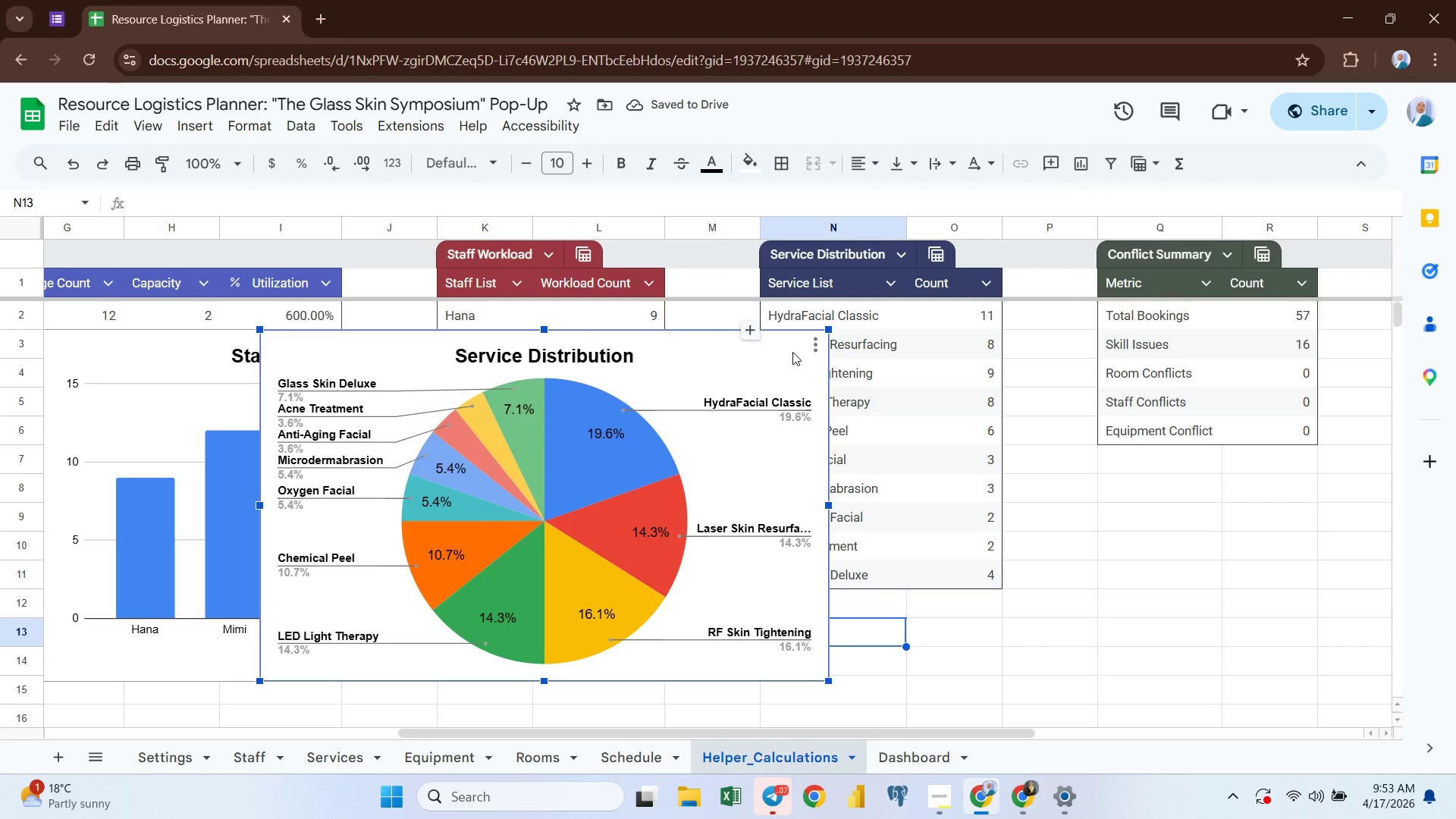 
key(Delete)
 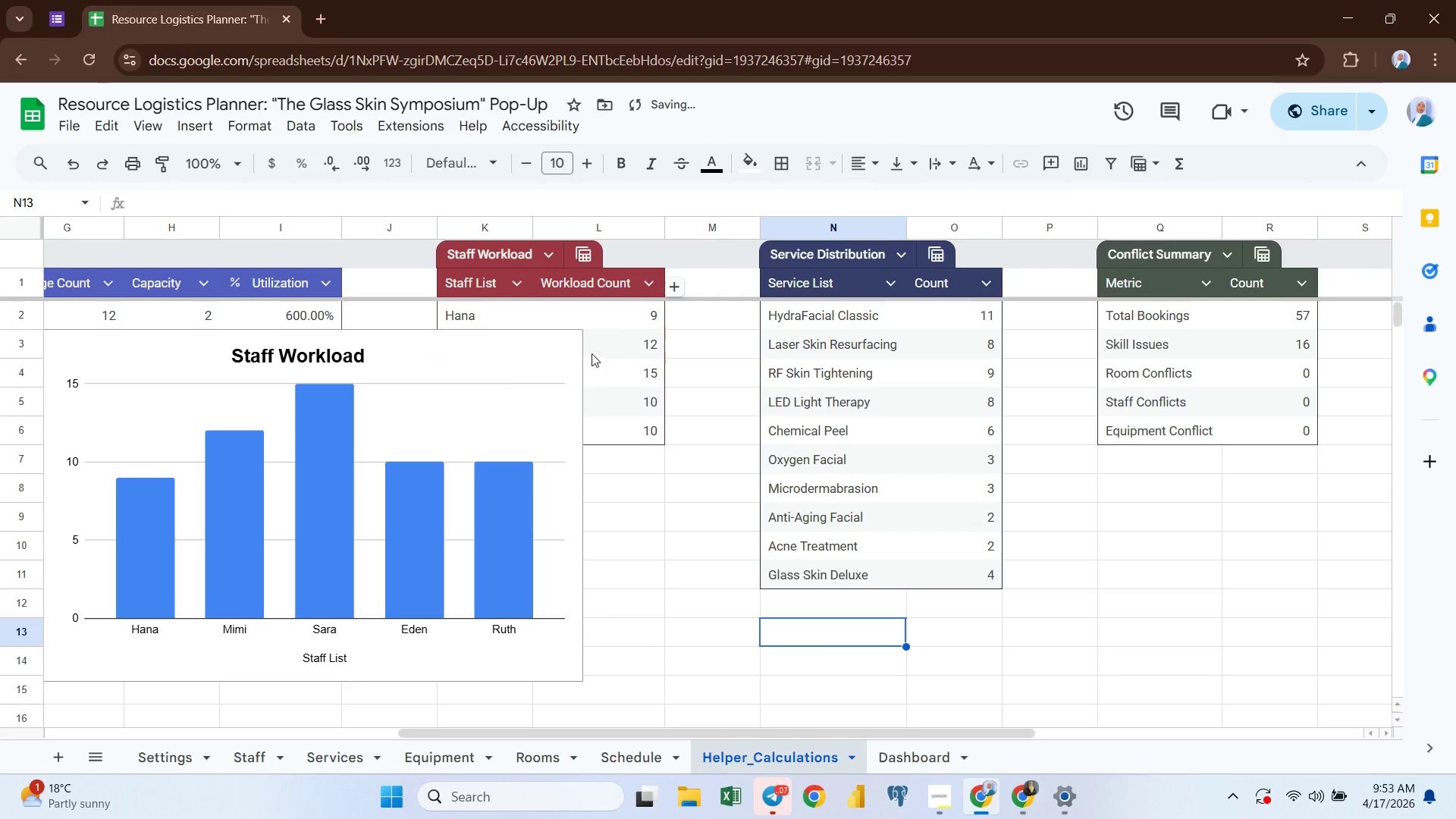 
left_click([549, 353])
 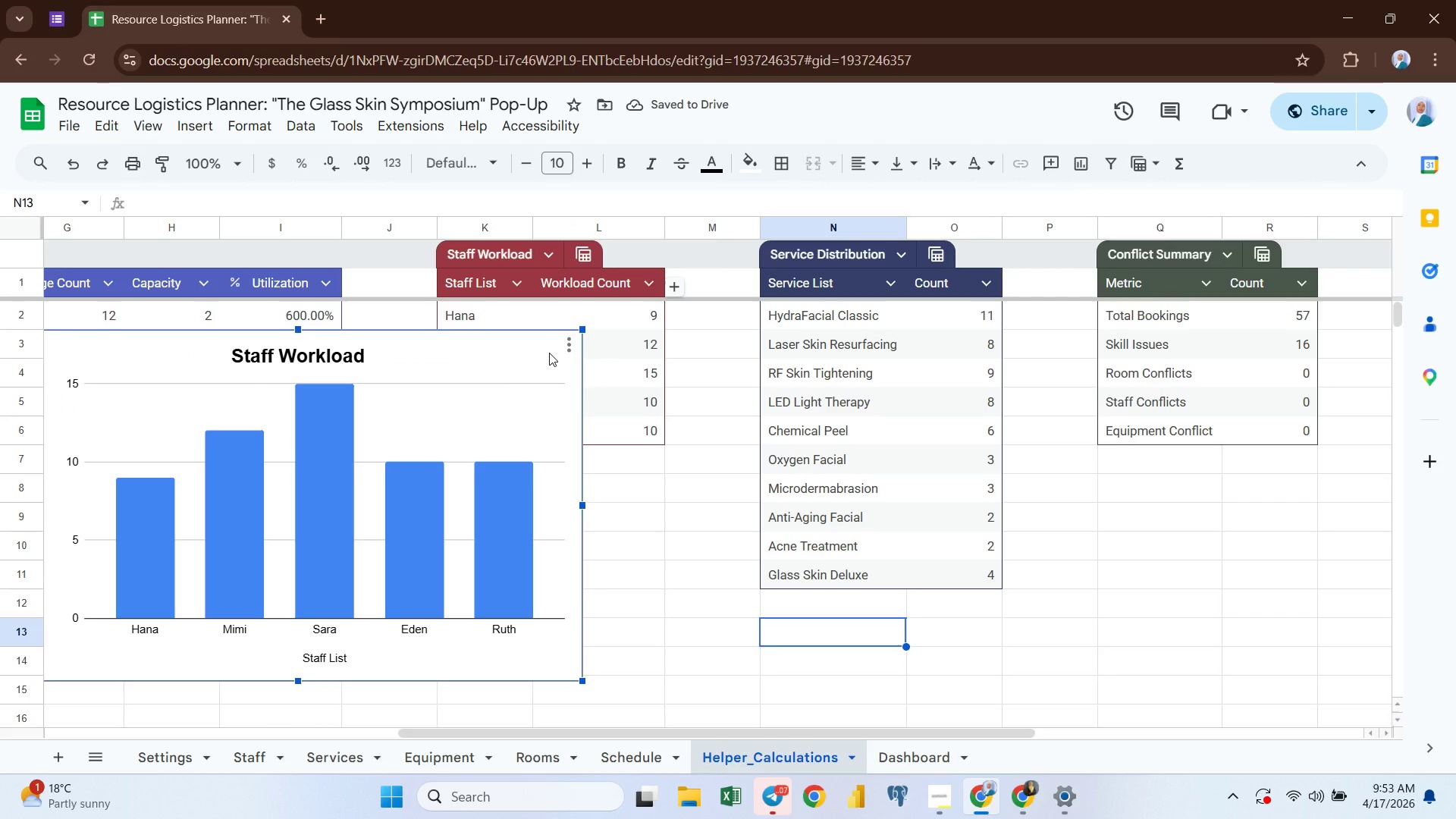 
key(Delete)
 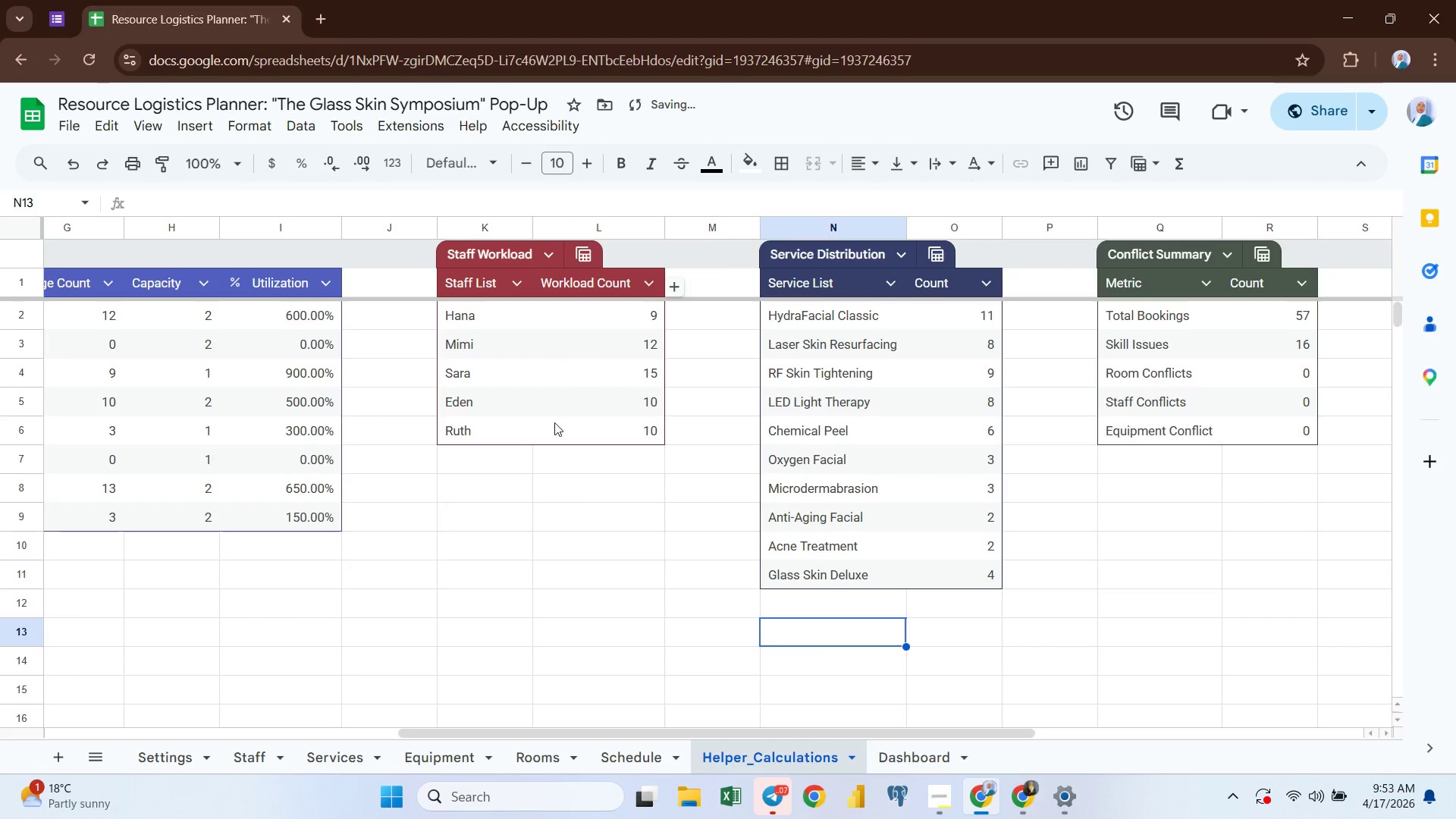 
mouse_move([562, 529])
 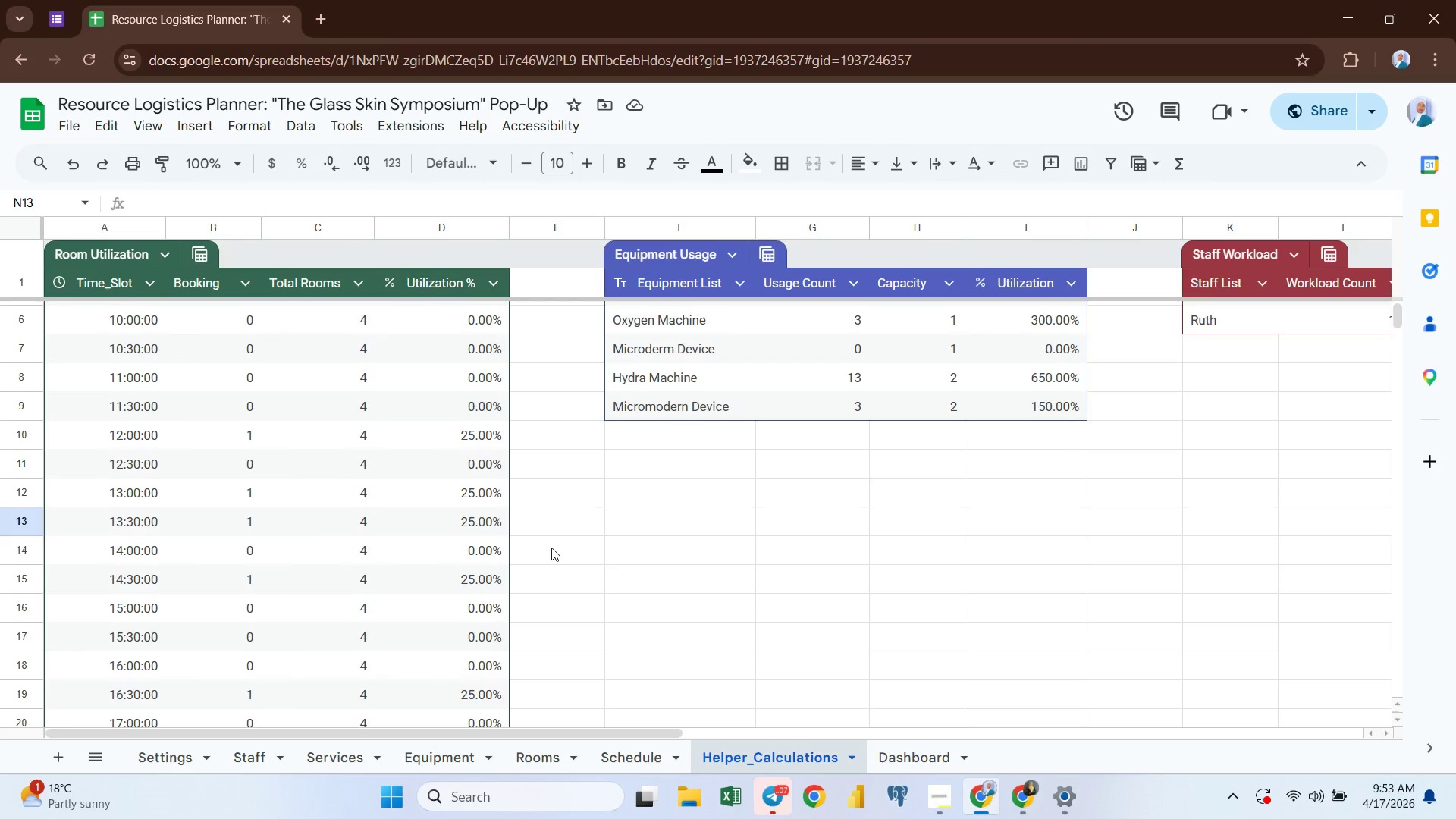 
left_click([620, 753])
 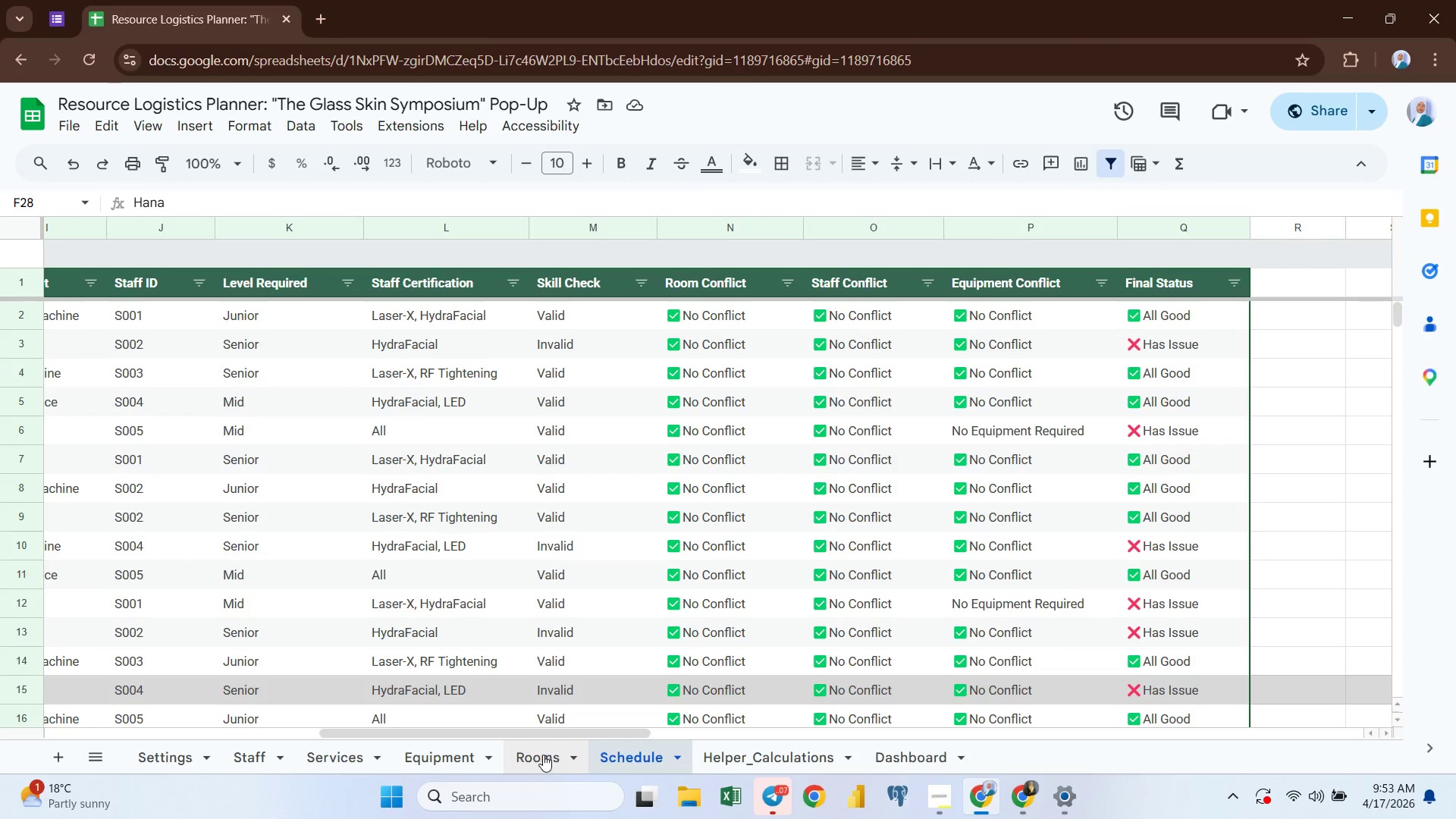 
left_click([543, 755])
 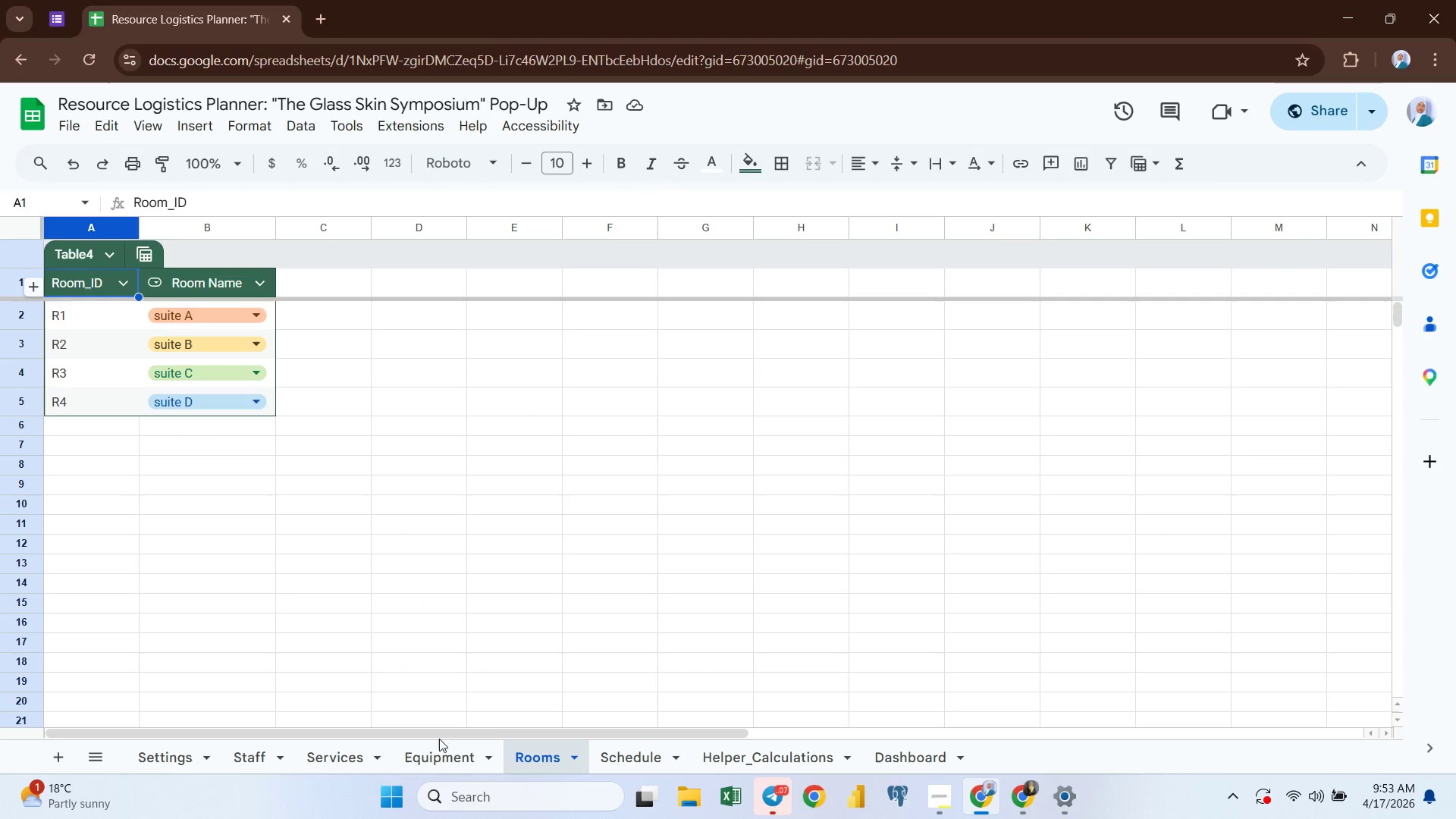 
left_click([440, 758])
 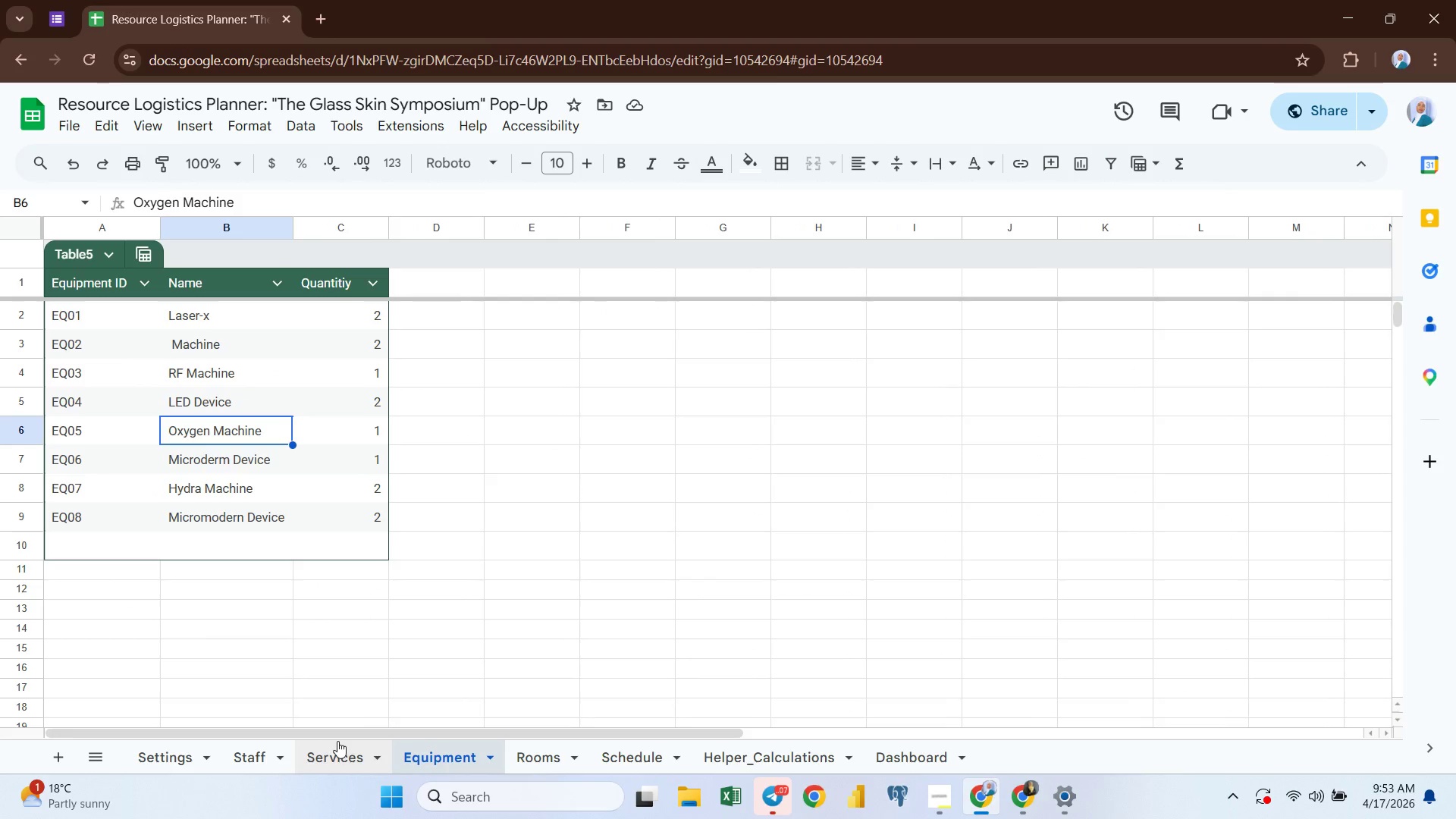 
left_click([336, 758])
 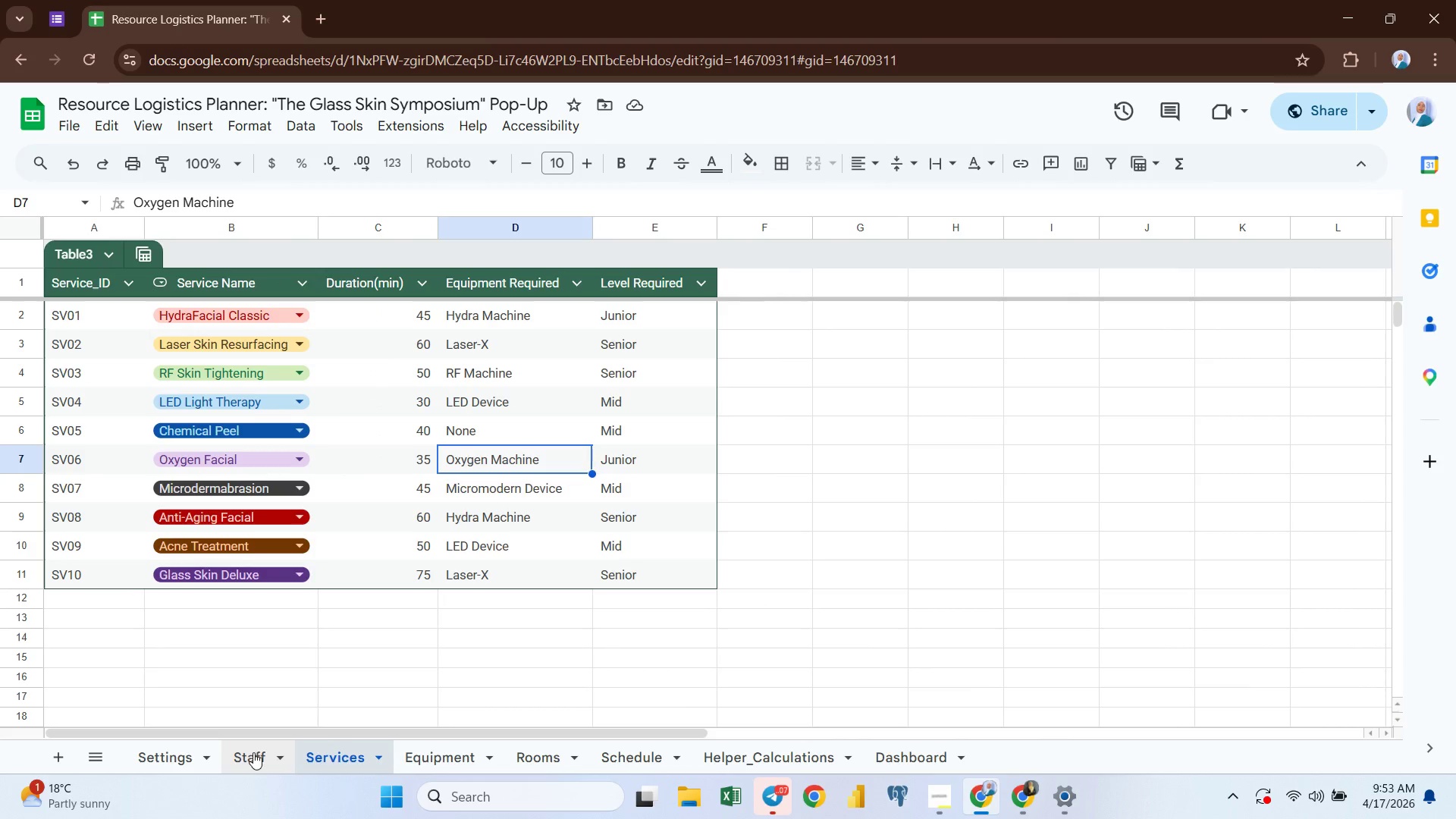 
left_click([253, 753])
 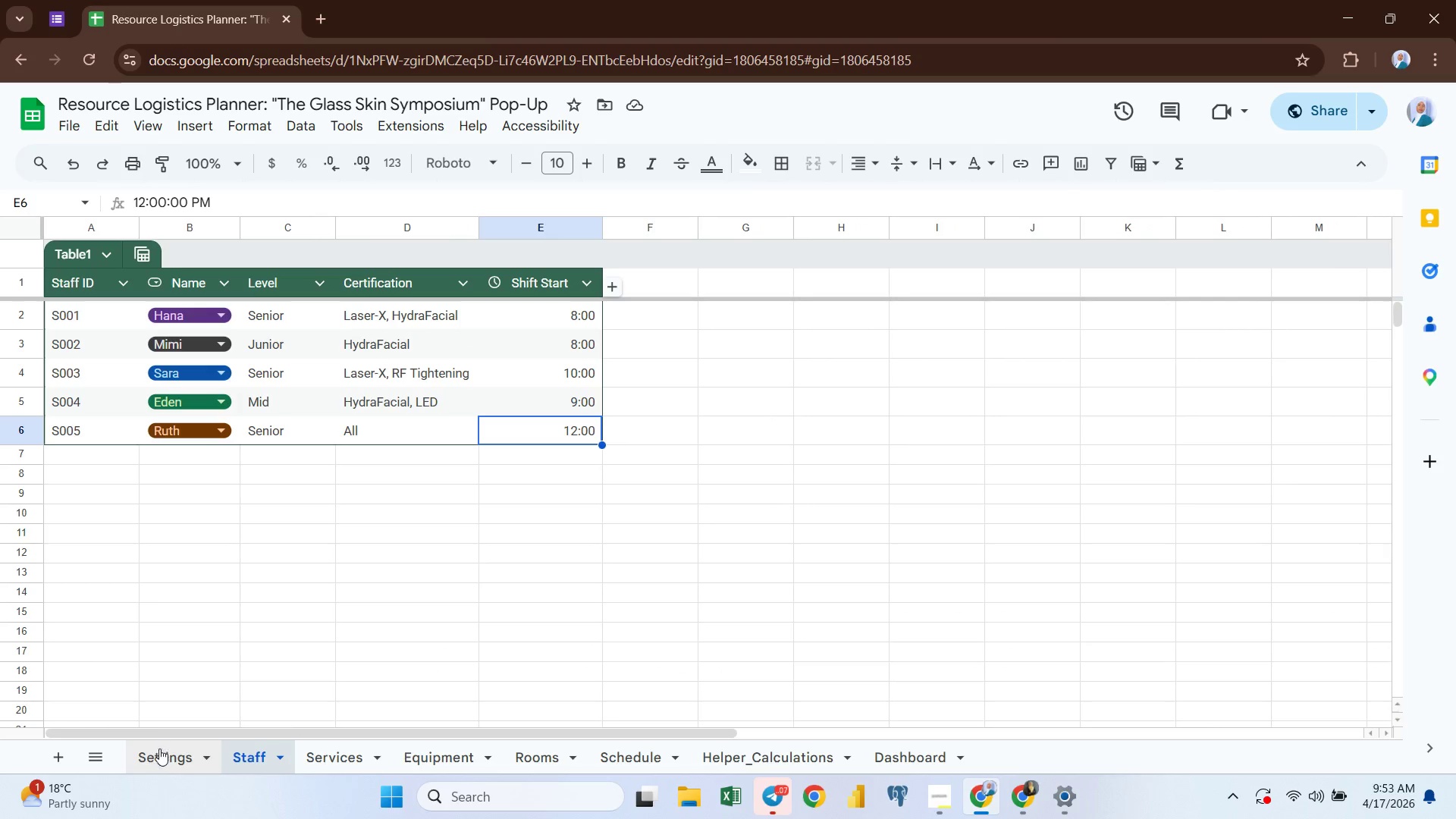 
left_click([163, 755])
 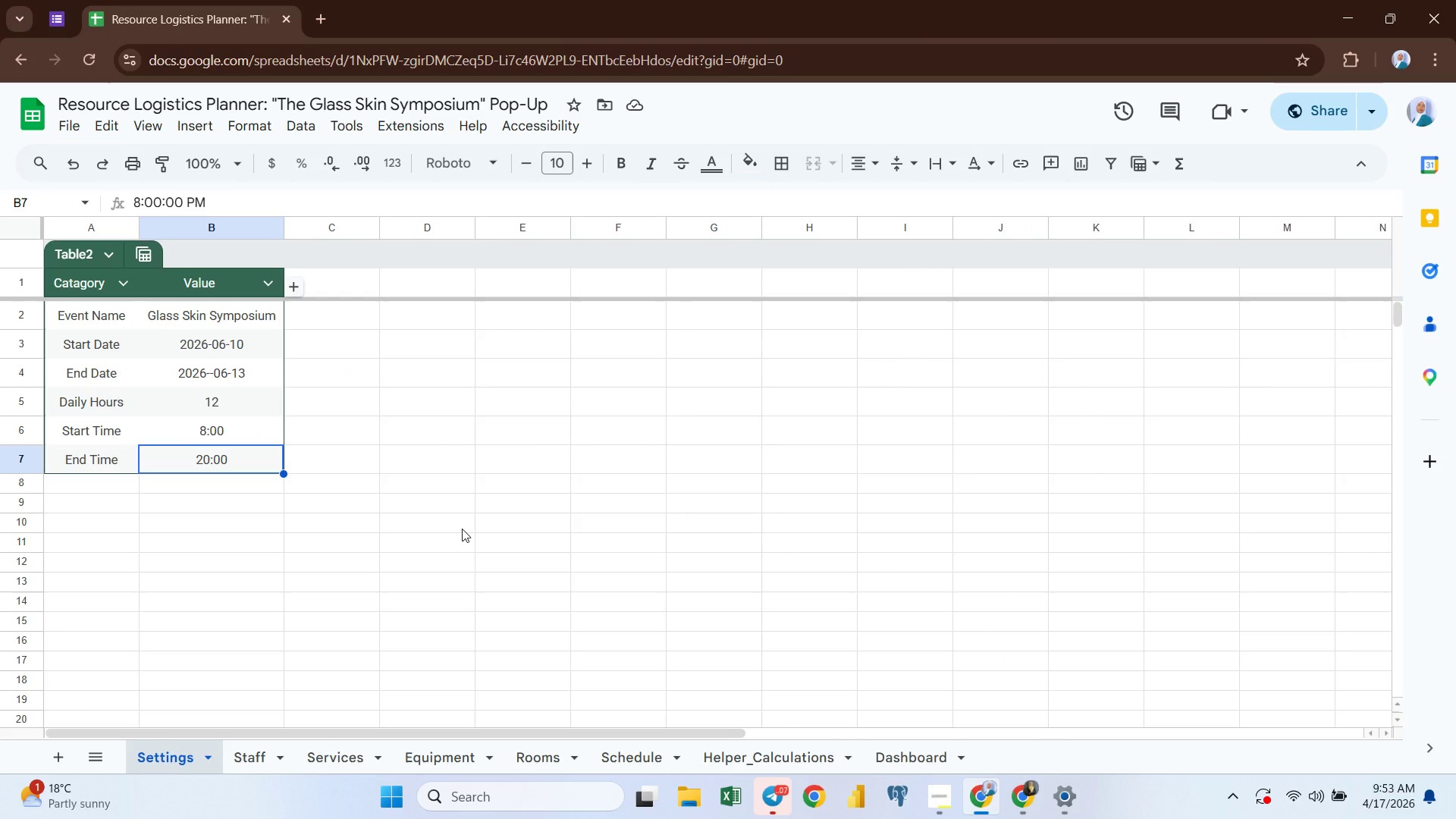 
left_click([66, 130])
 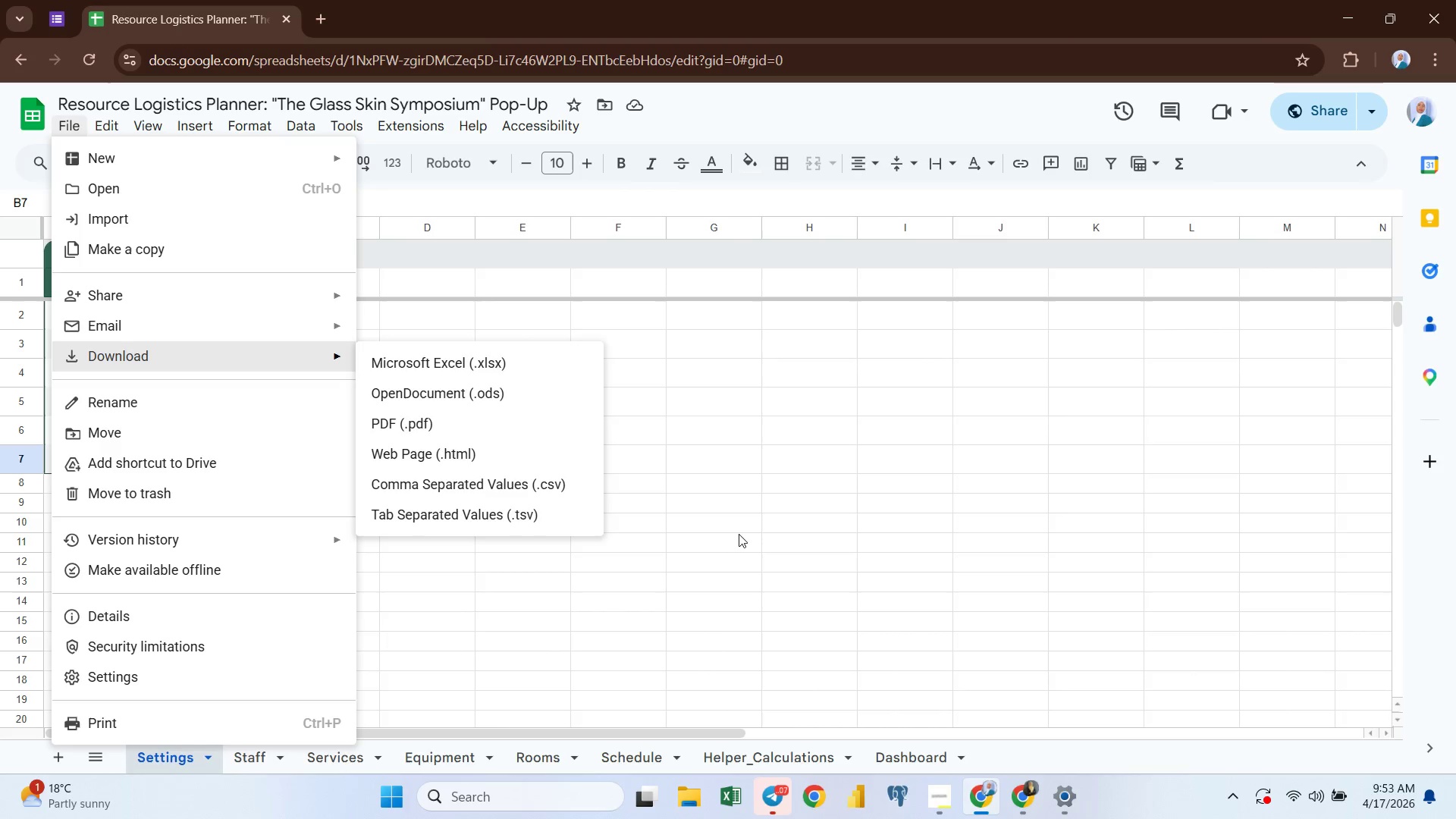 
wait(5.34)
 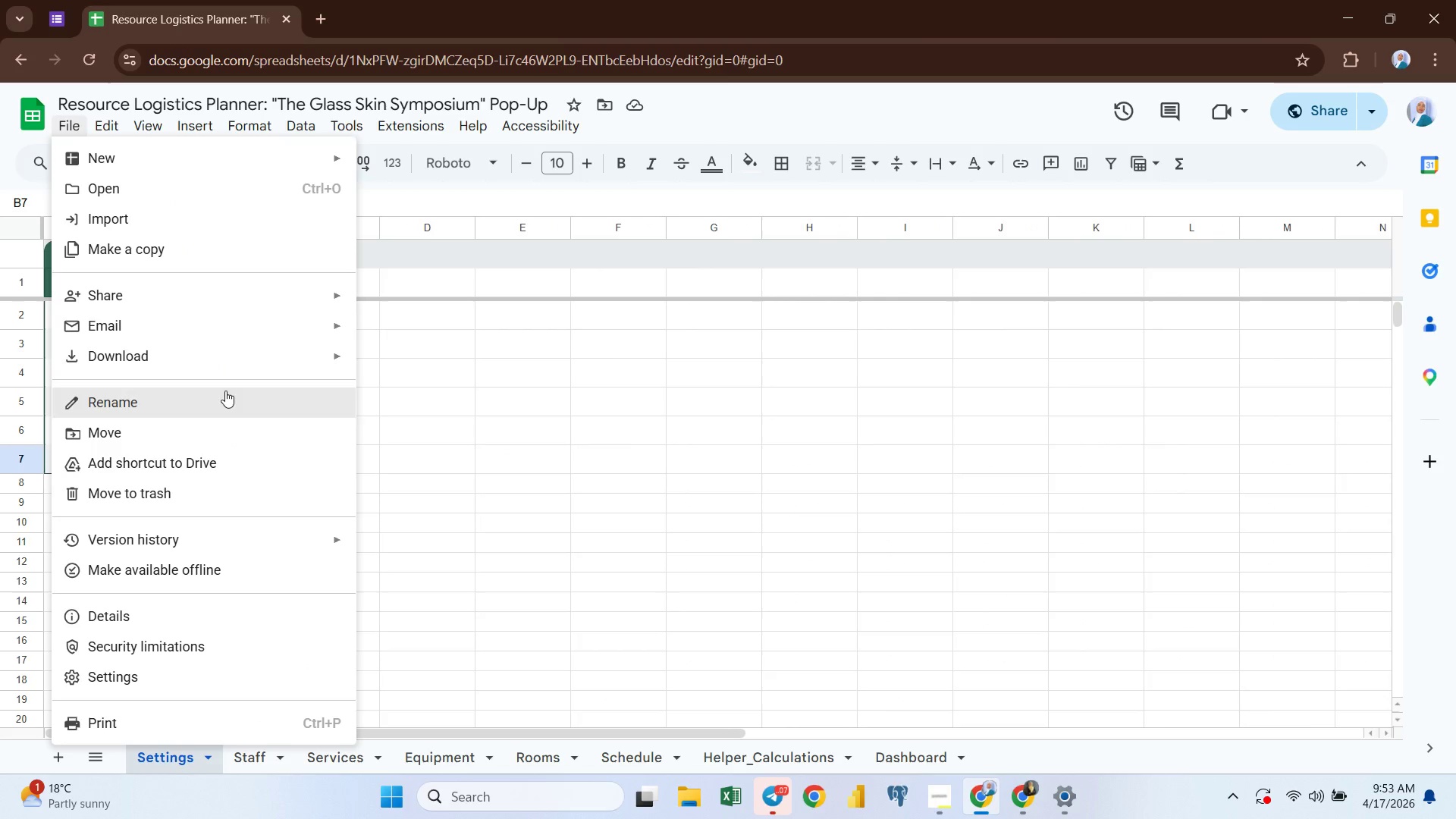 
key(Alt+Tab)